 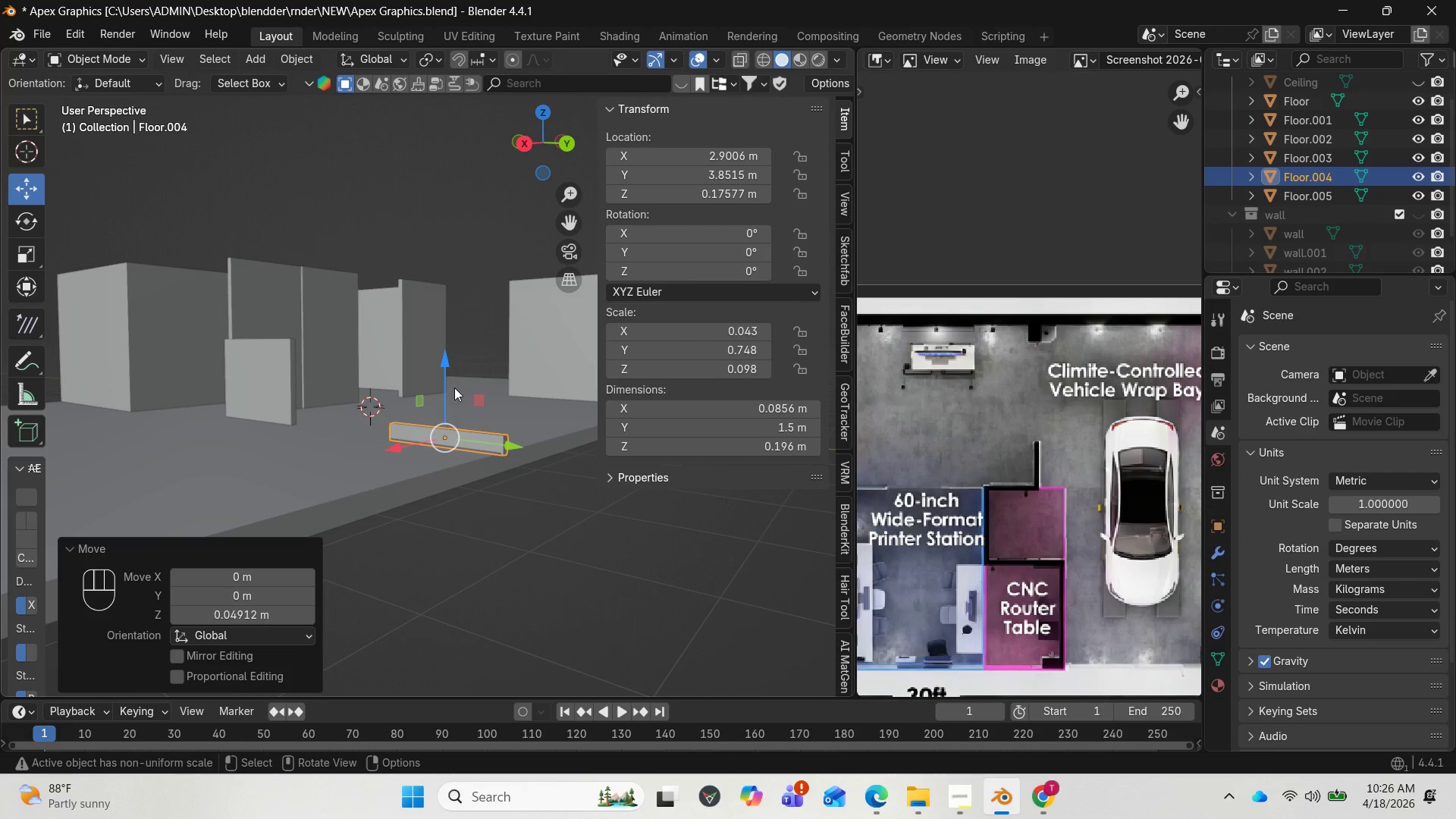 
left_click_drag(start_coordinate=[513, 448], to_coordinate=[505, 447])
 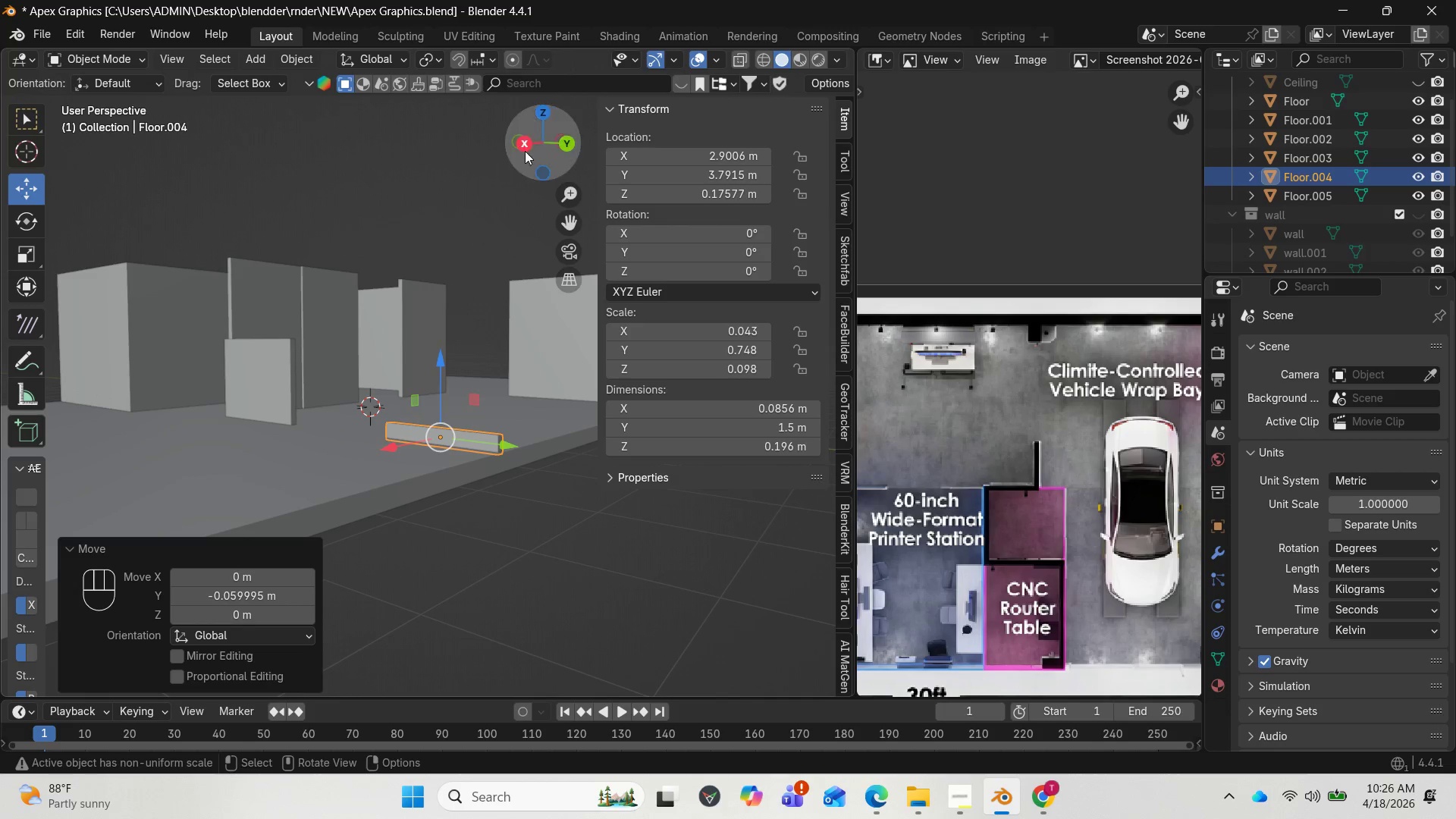 
left_click_drag(start_coordinate=[556, 136], to_coordinate=[609, 171])
 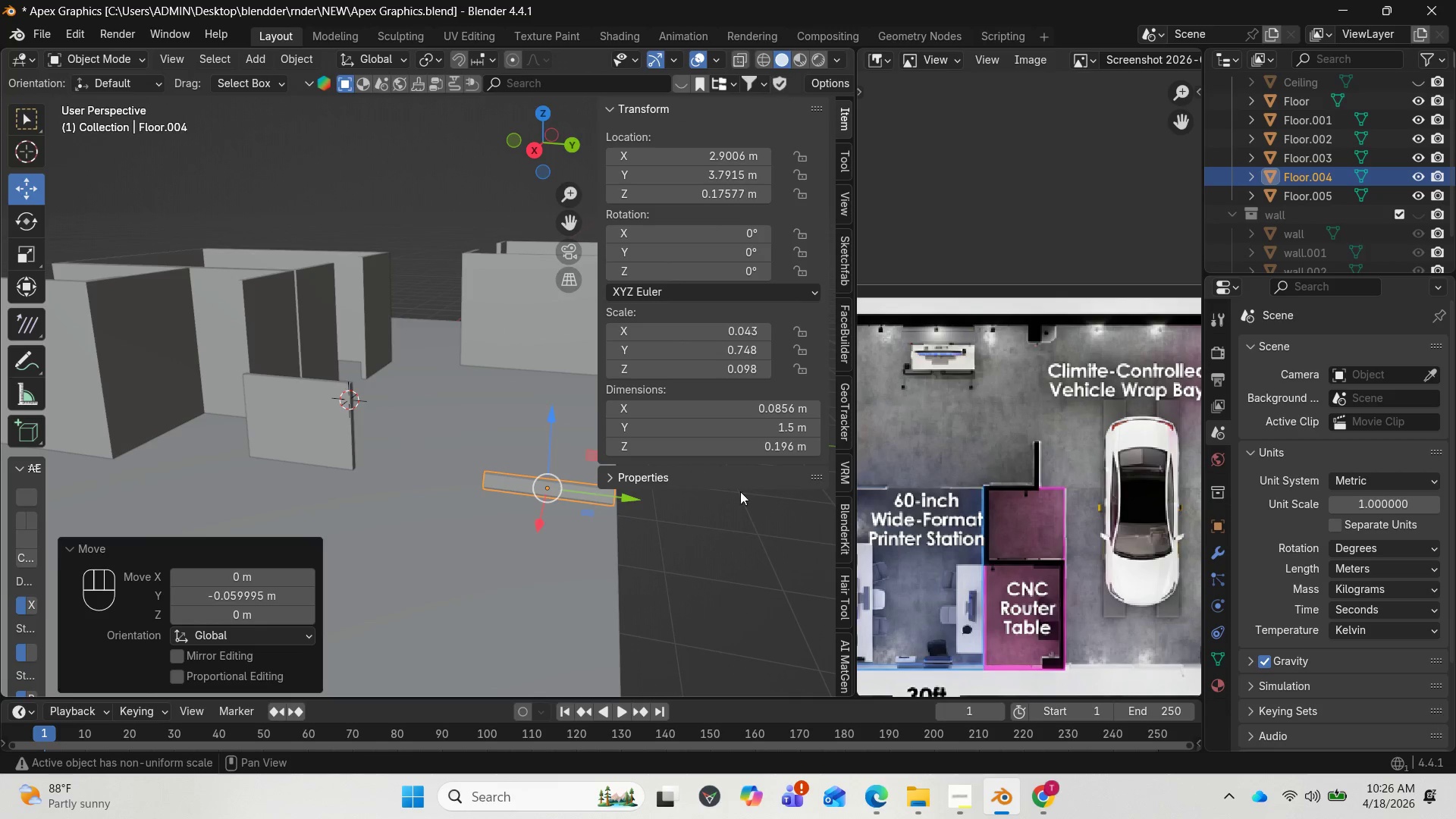 
scroll: coordinate [963, 469], scroll_direction: none, amount: 0.0
 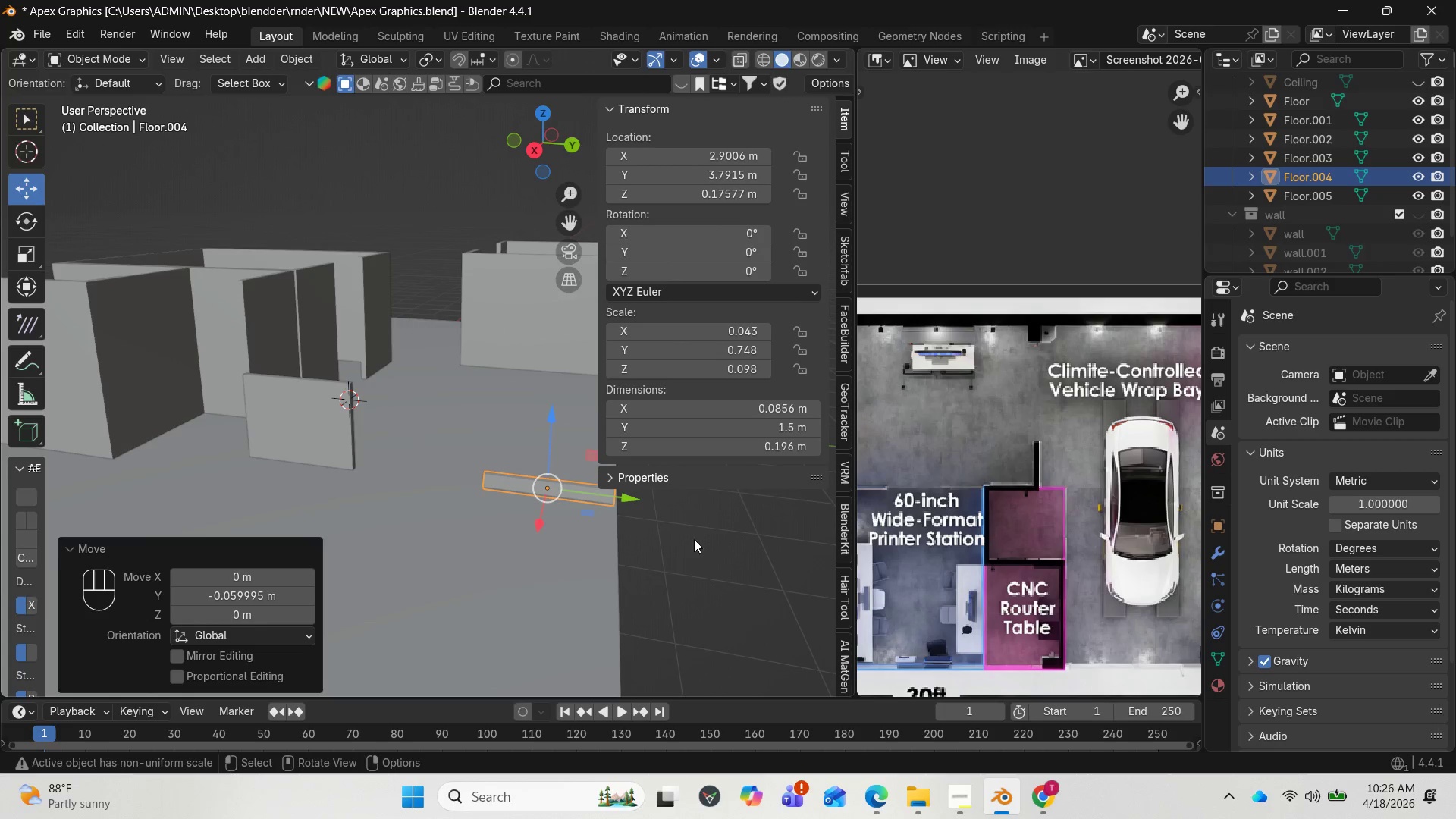 
scroll: coordinate [628, 545], scroll_direction: down, amount: 2.0
 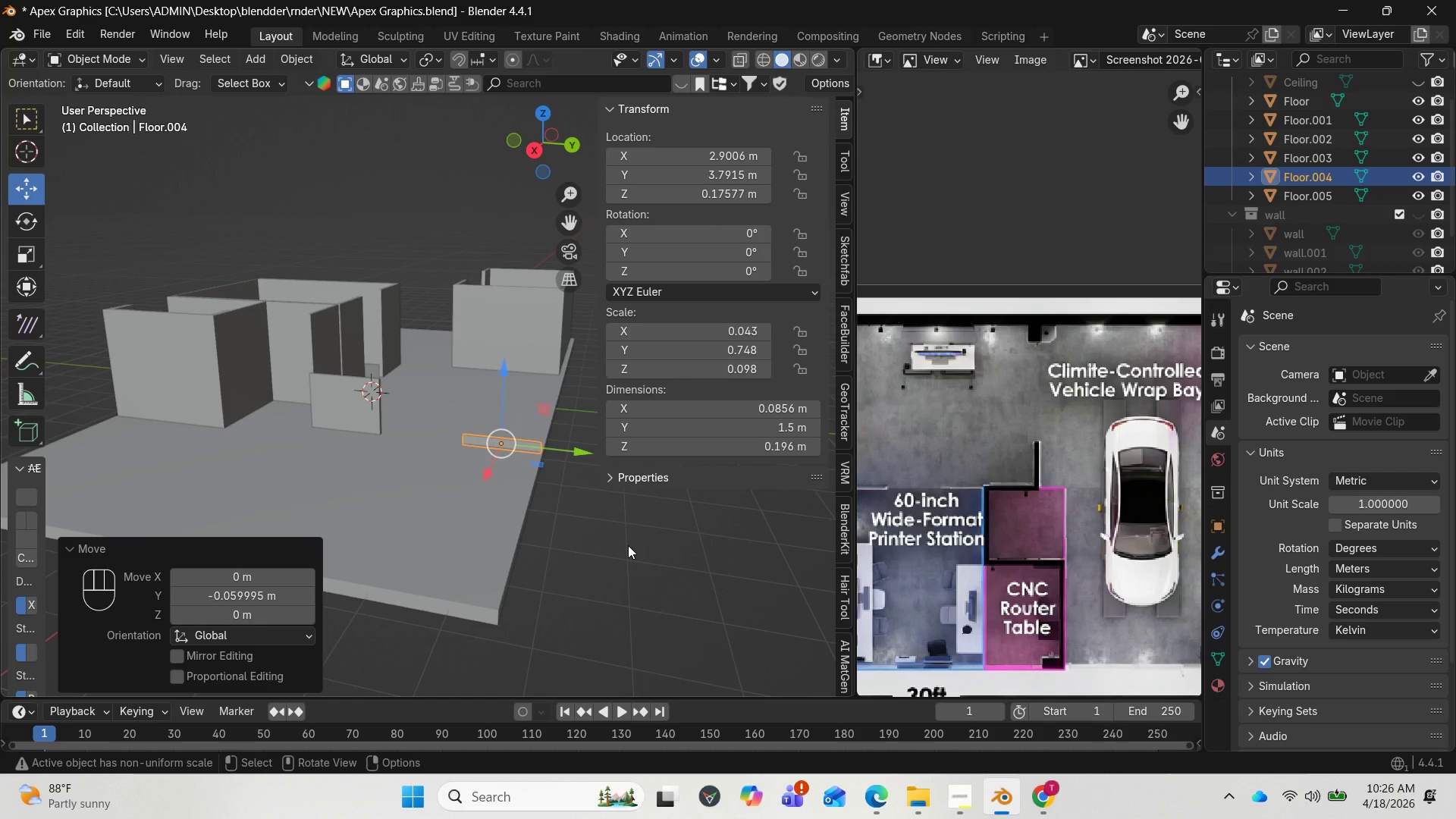 
type(sy)
 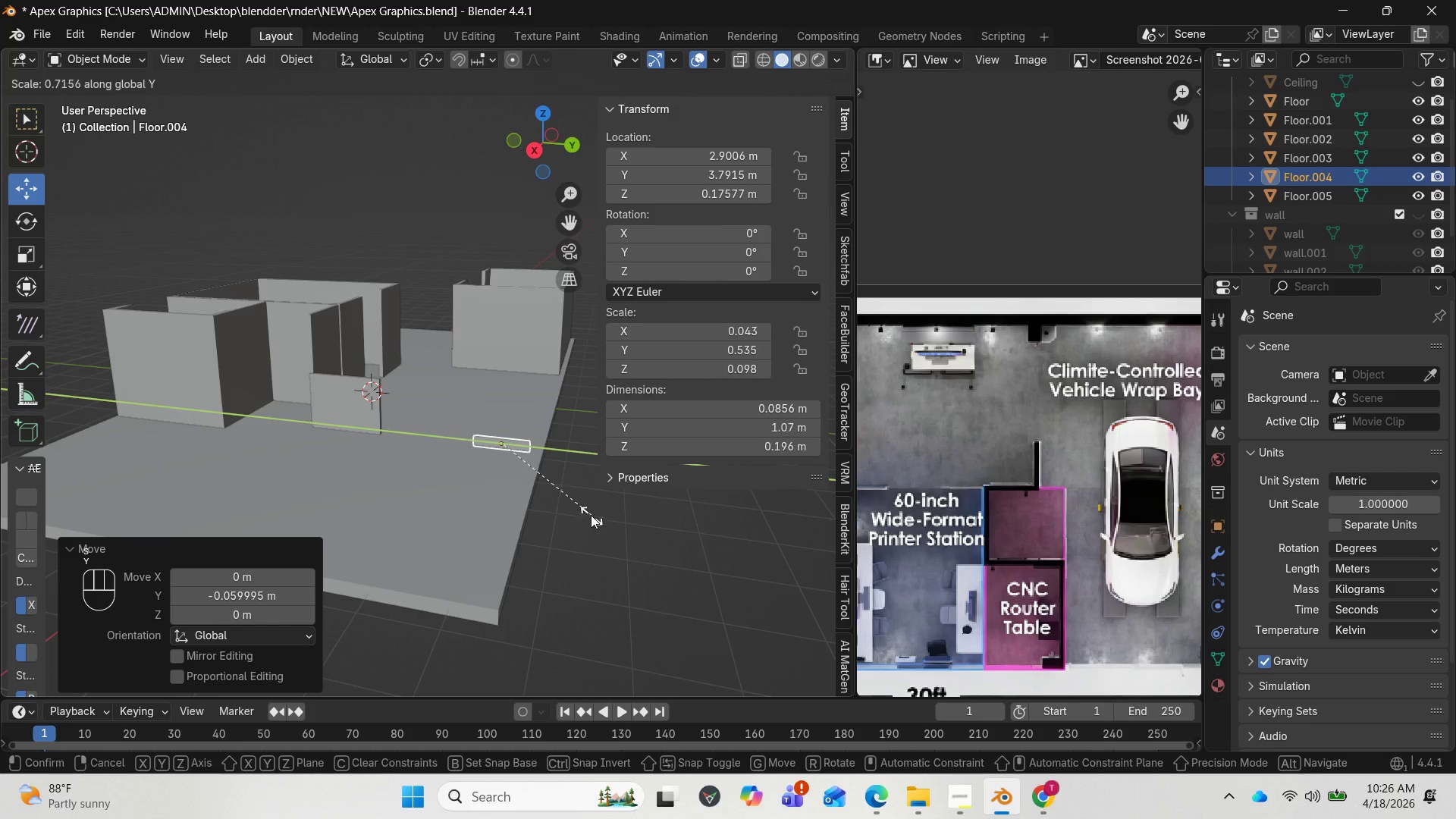 
left_click([577, 507])
 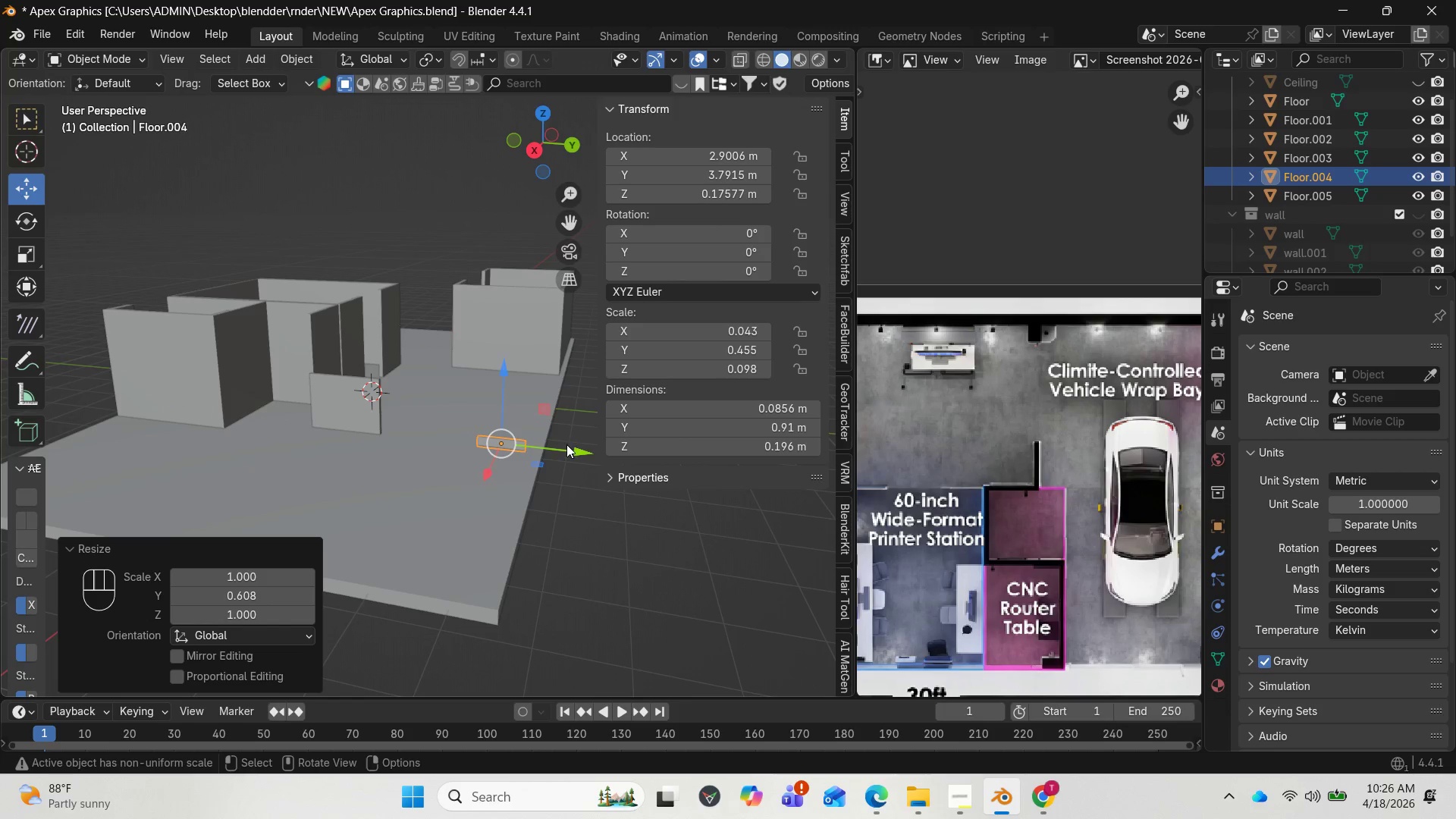 
left_click_drag(start_coordinate=[574, 449], to_coordinate=[593, 450])
 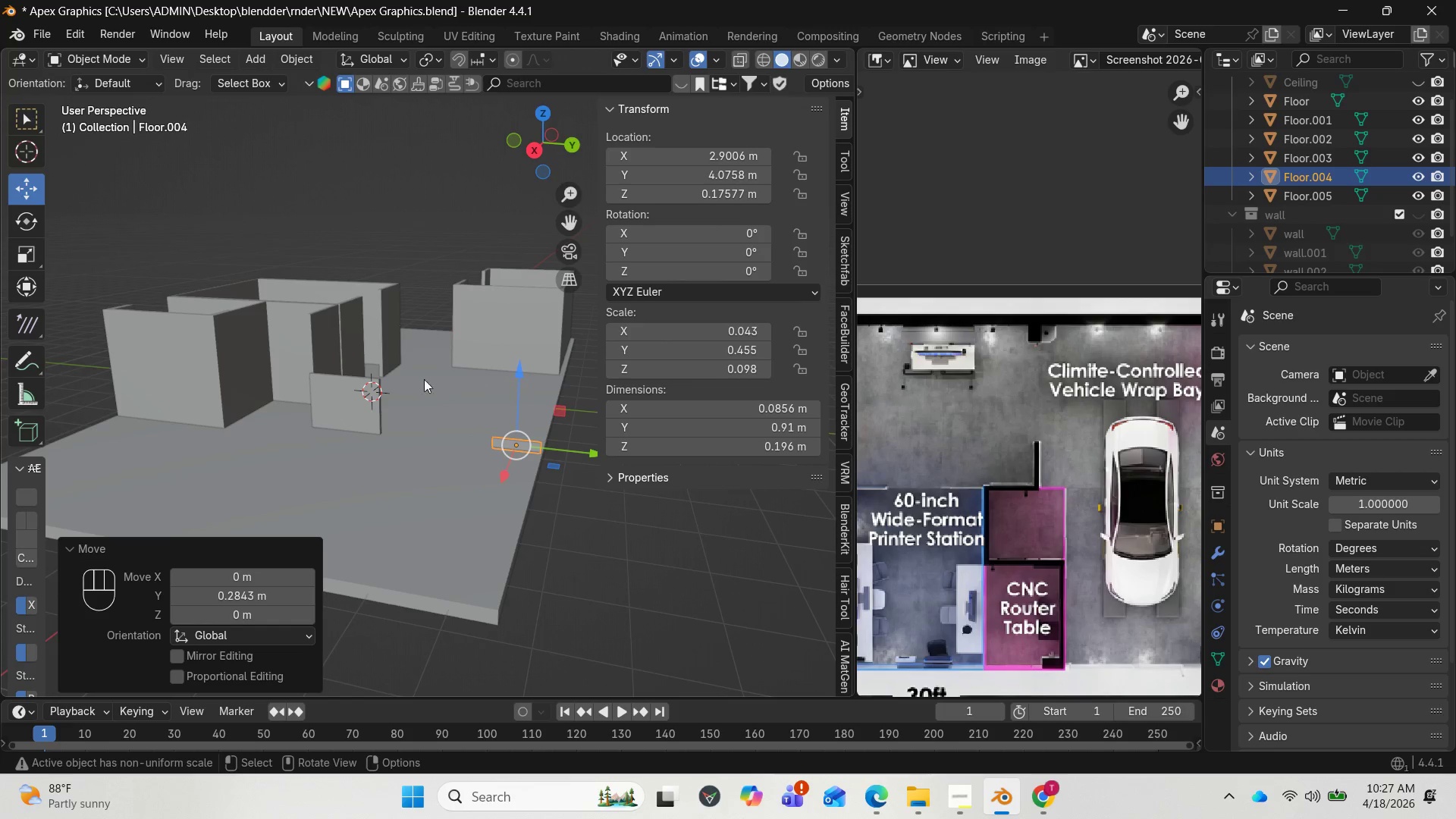 
left_click([357, 397])
 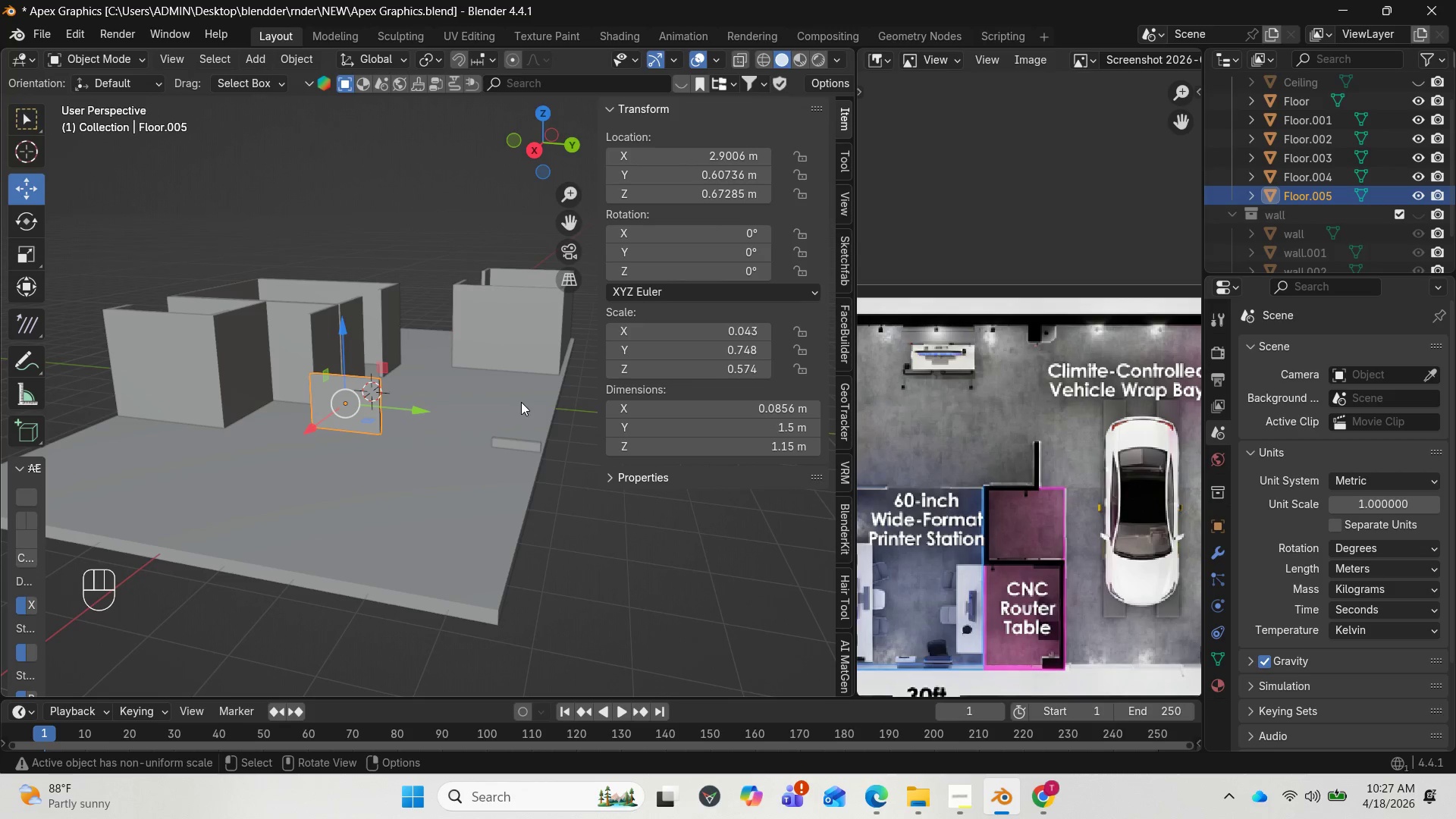 
left_click([504, 441])
 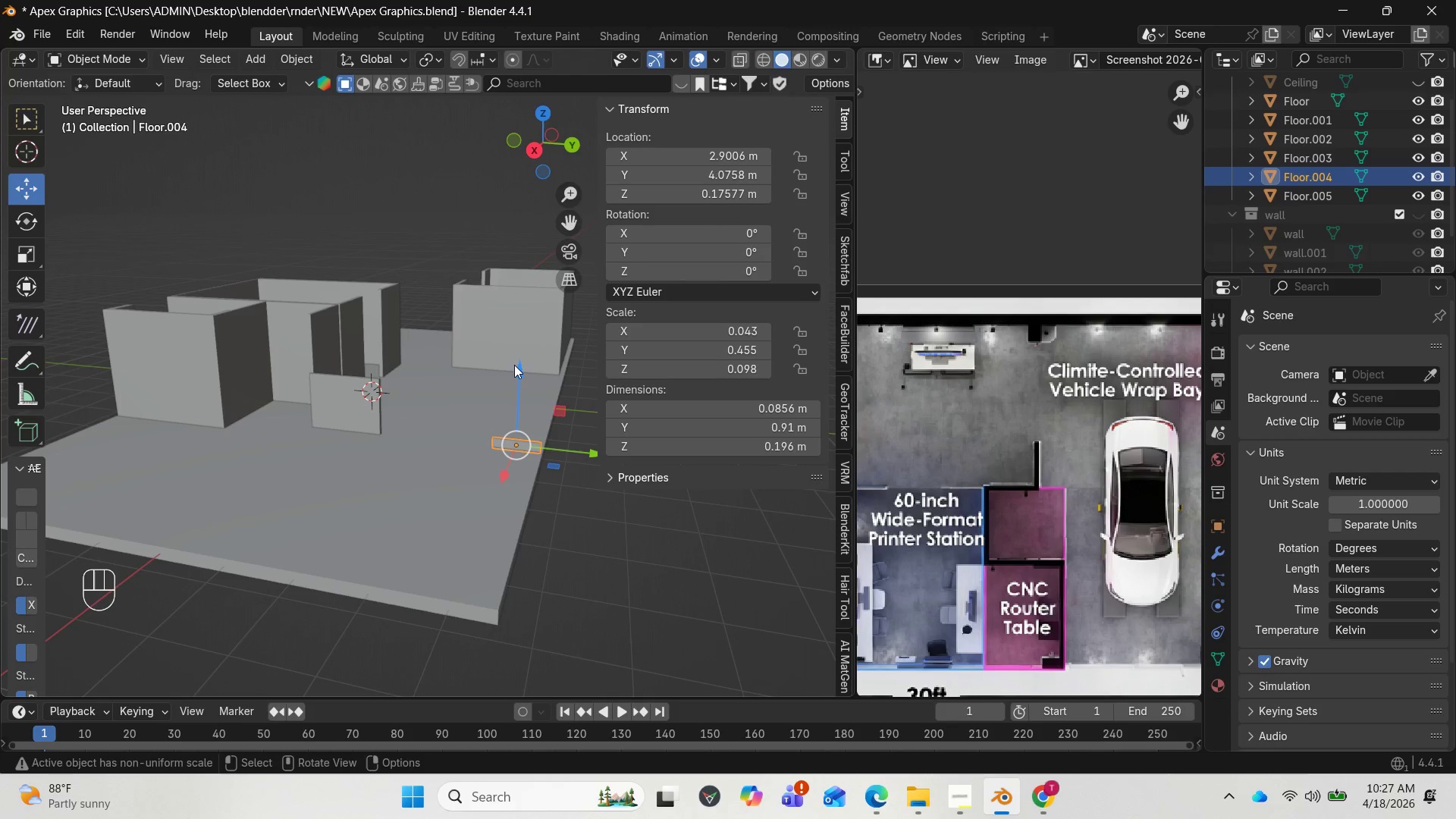 
left_click_drag(start_coordinate=[520, 371], to_coordinate=[533, 334])
 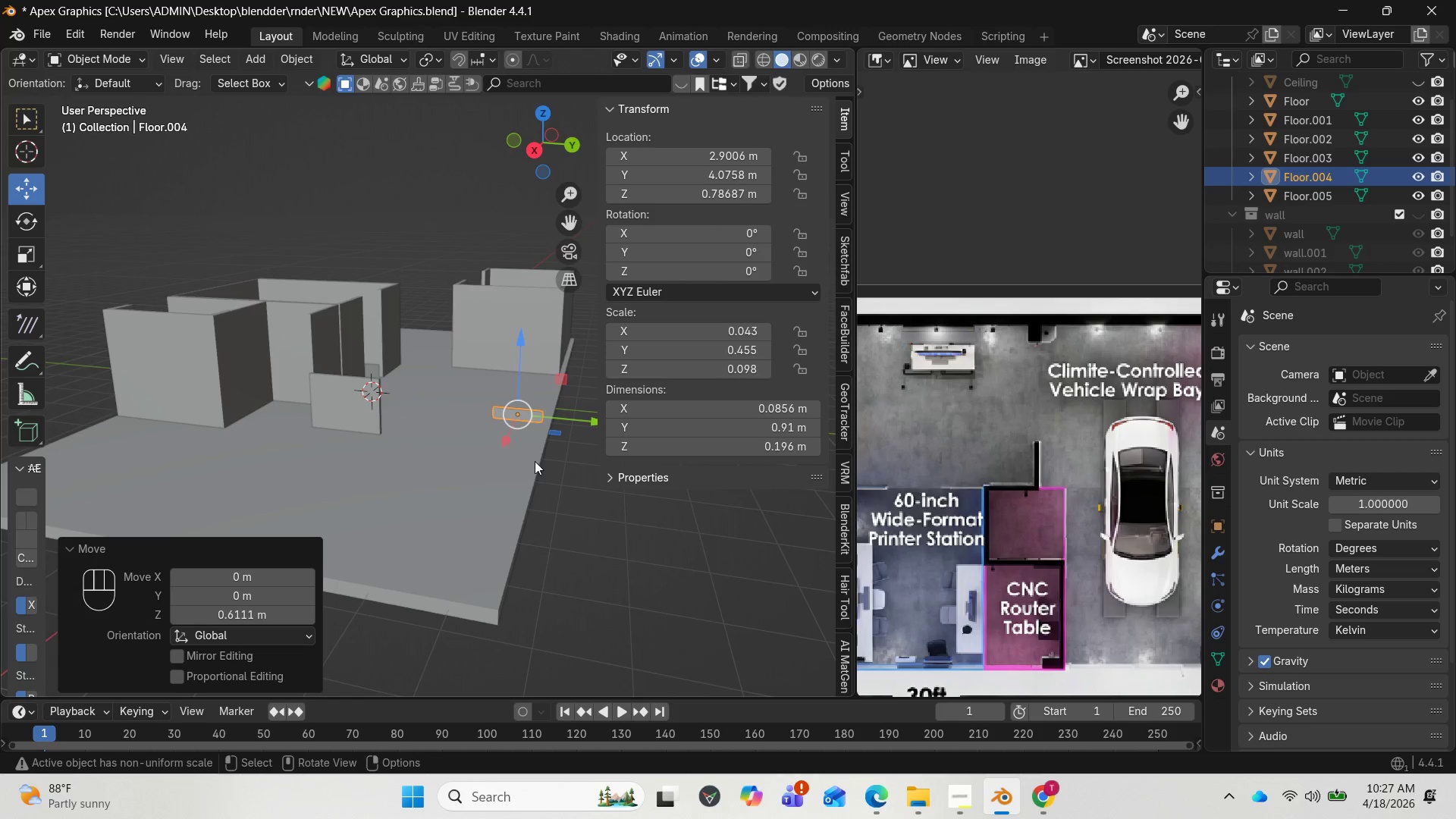 
type(sz)
 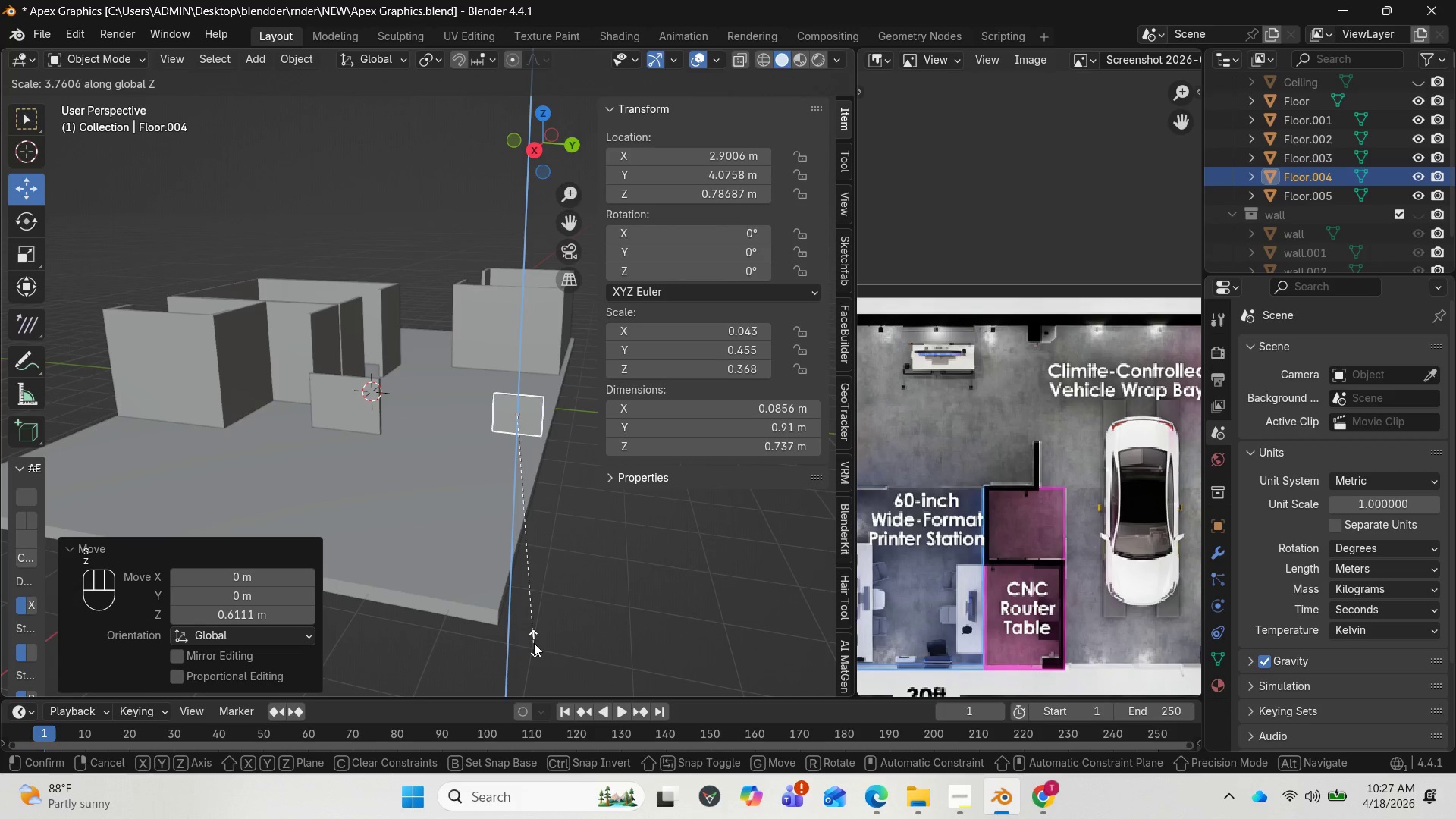 
left_click([532, 673])
 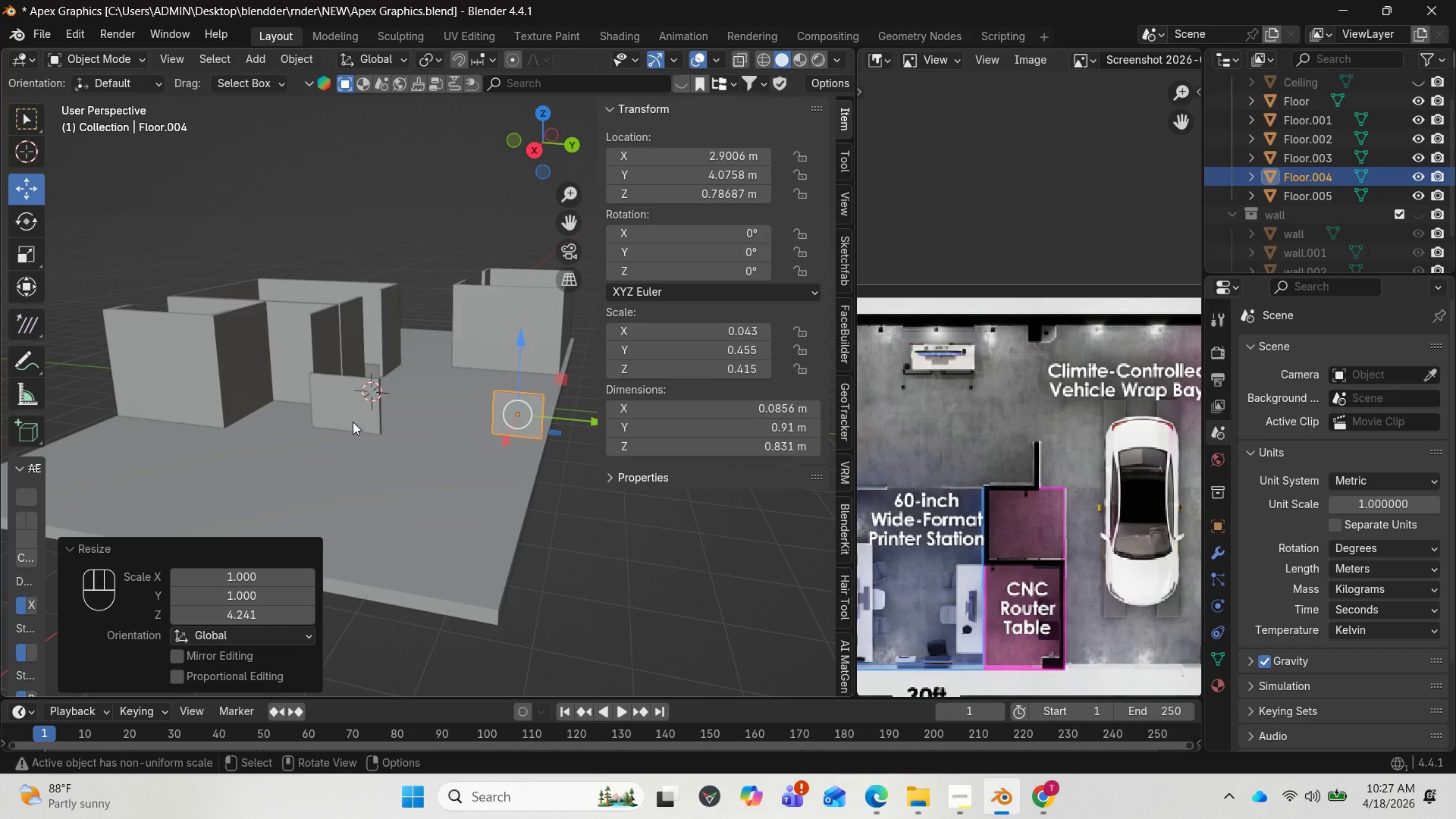 
left_click([352, 404])
 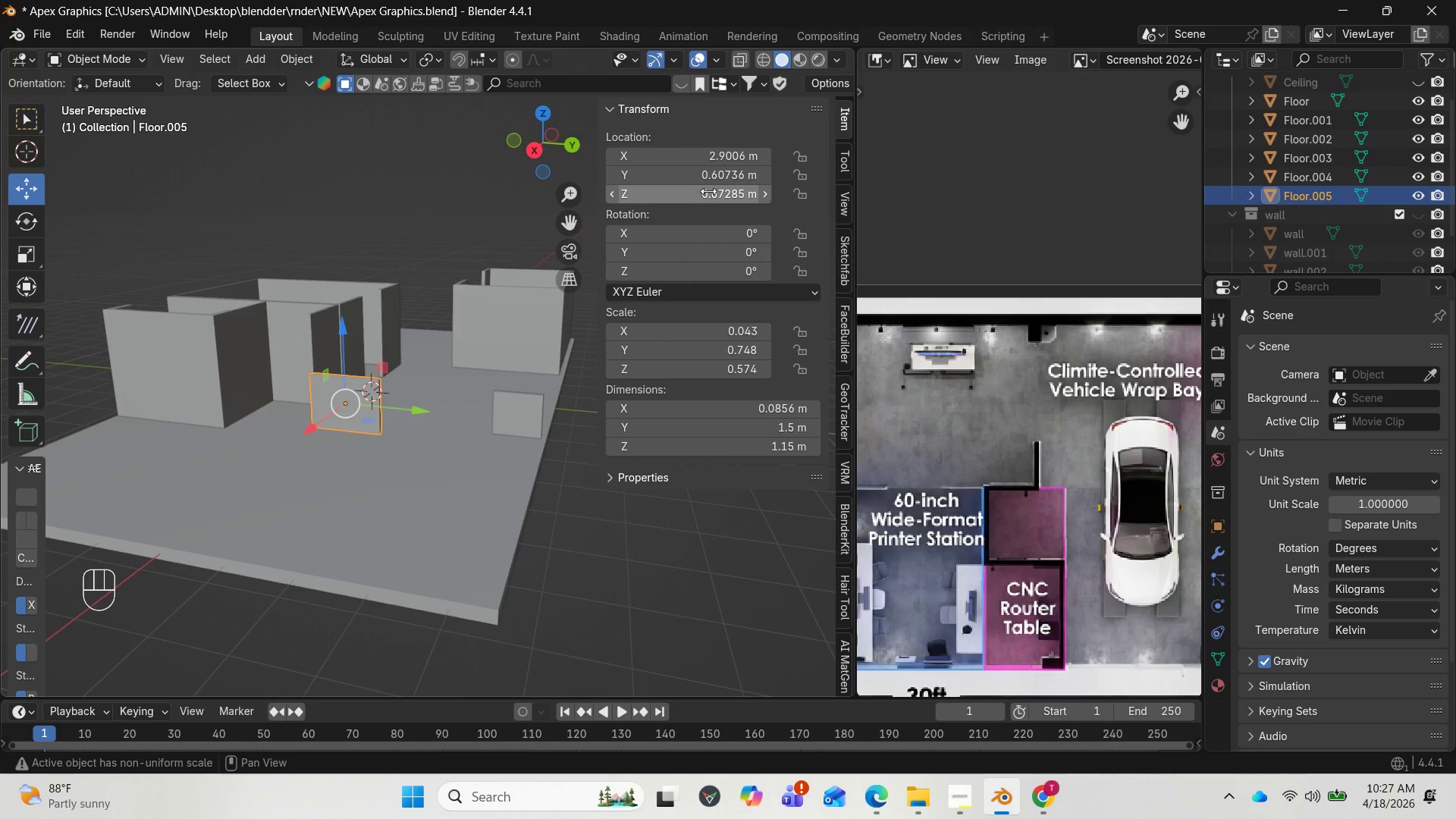 
left_click([709, 190])
 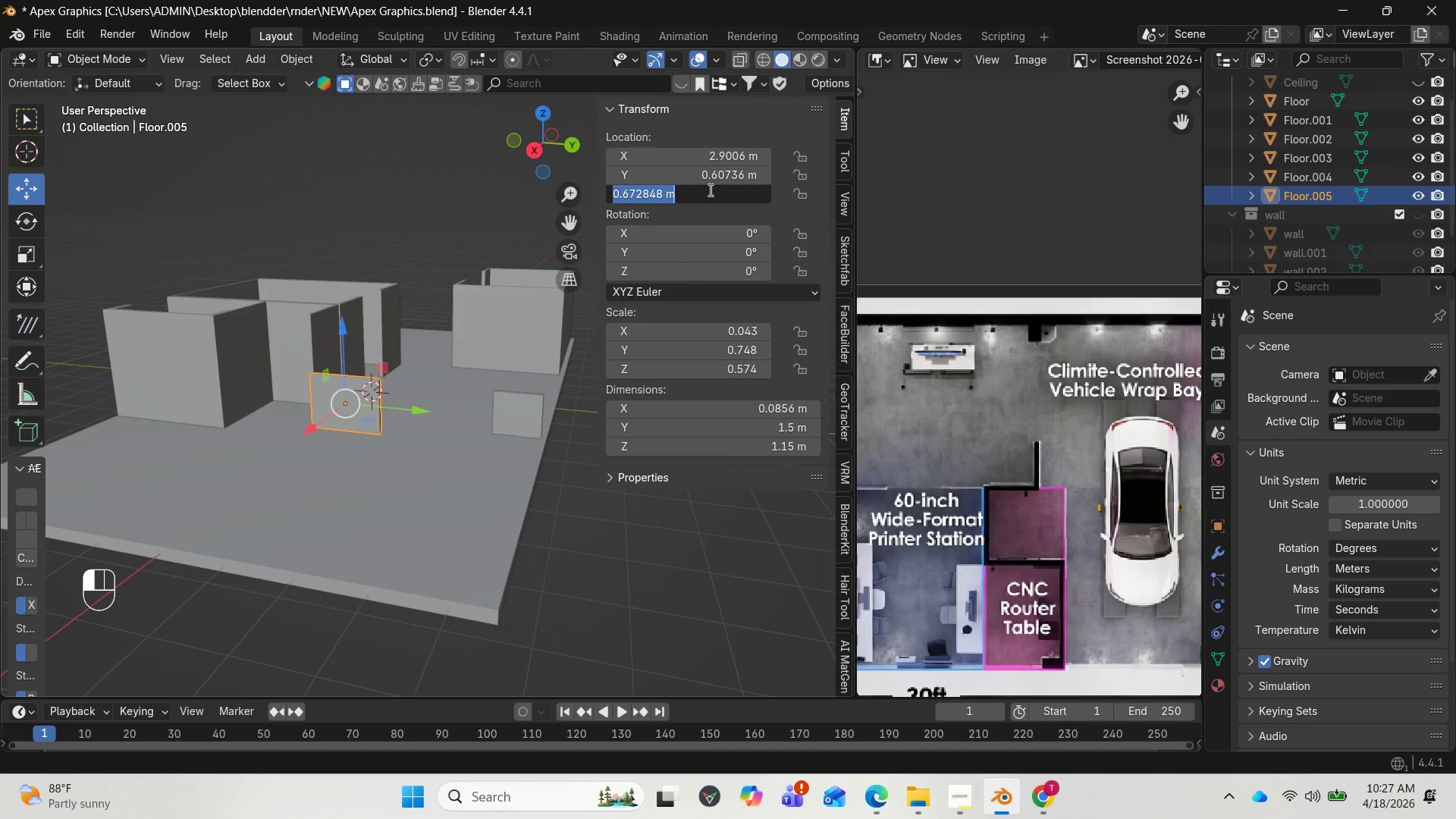 
hold_key(key=ControlLeft, duration=2.19)
 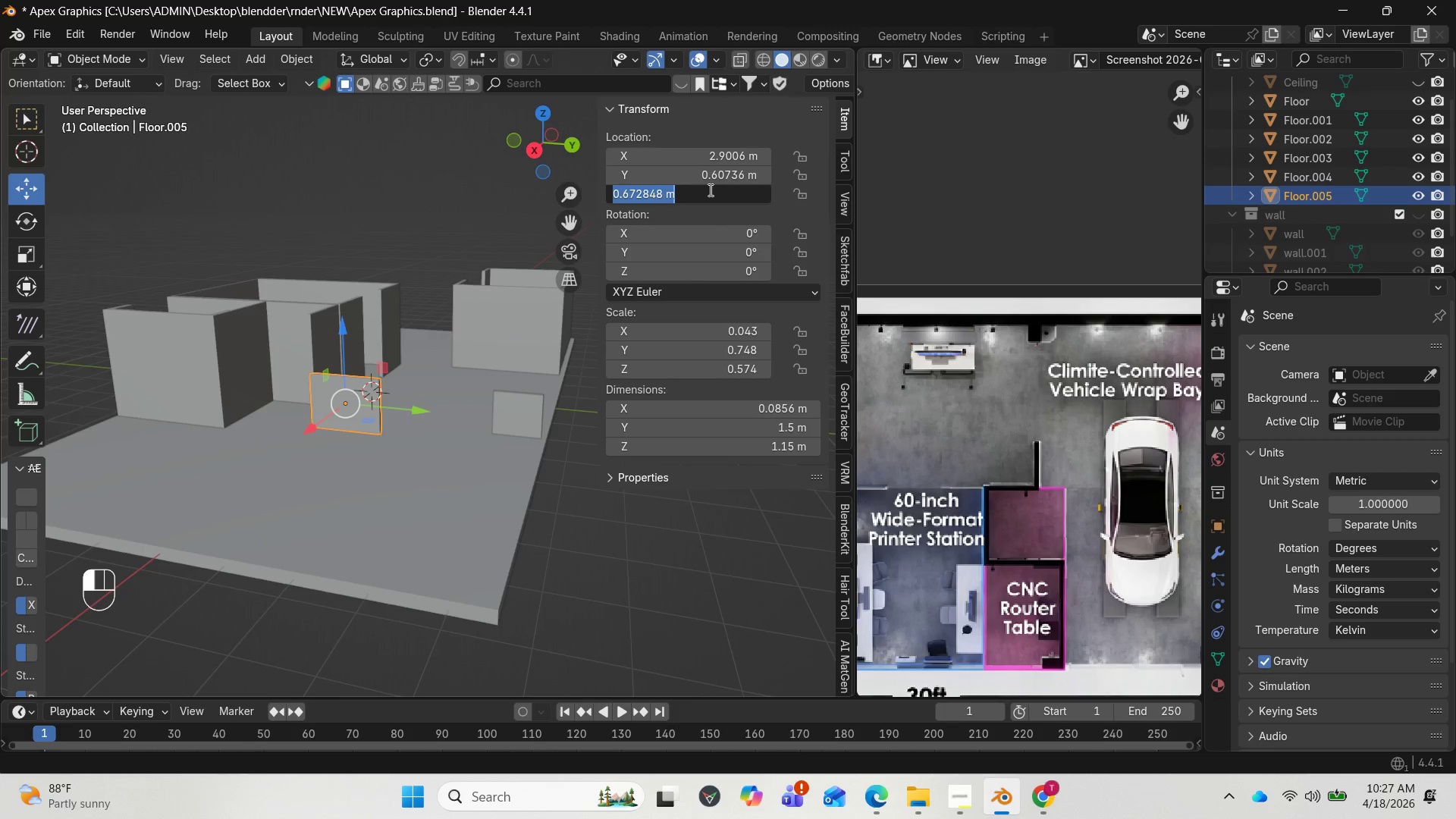 
hold_key(key=C, duration=0.38)
 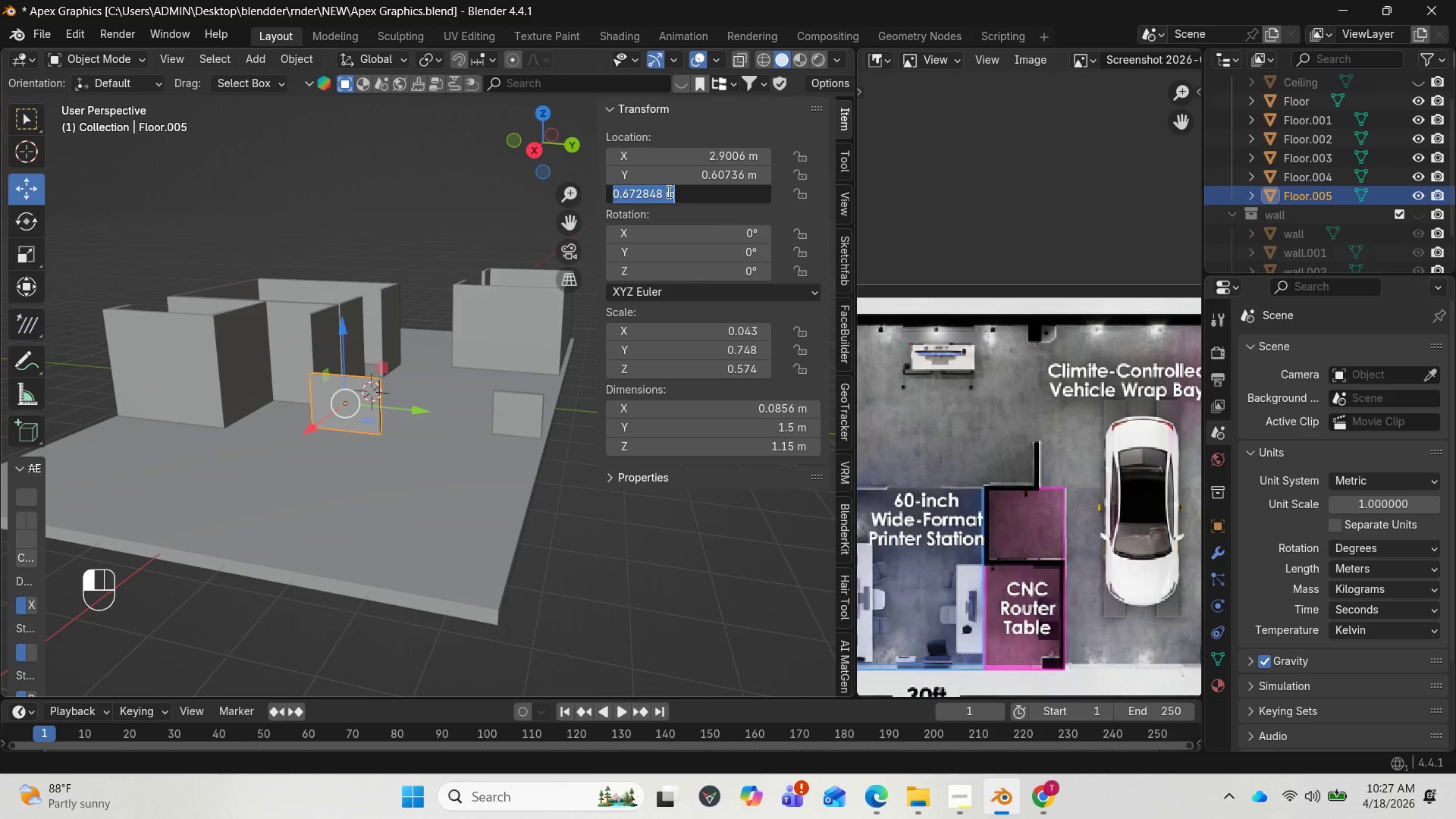 
left_click([497, 419])
 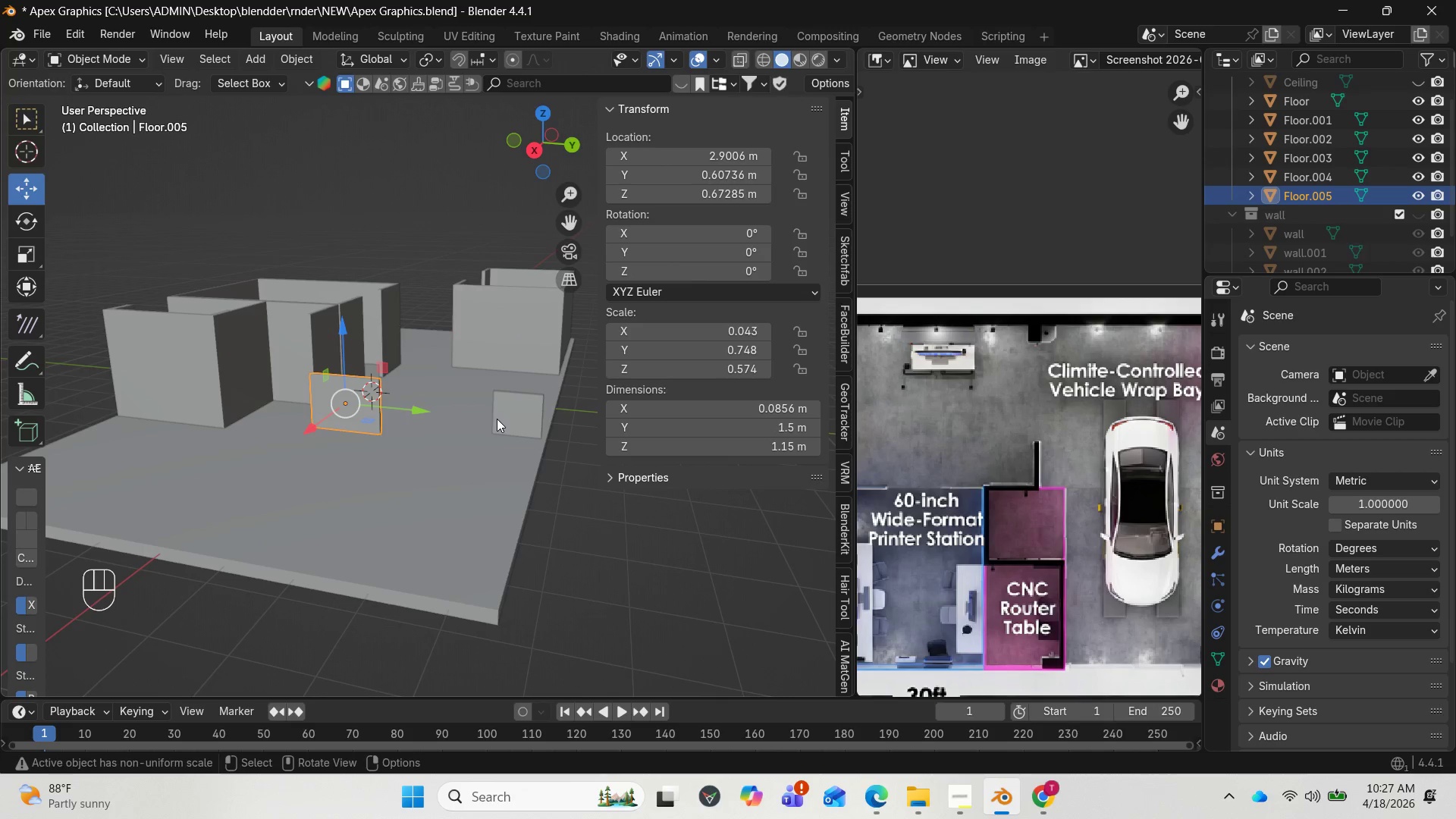 
left_click([497, 419])
 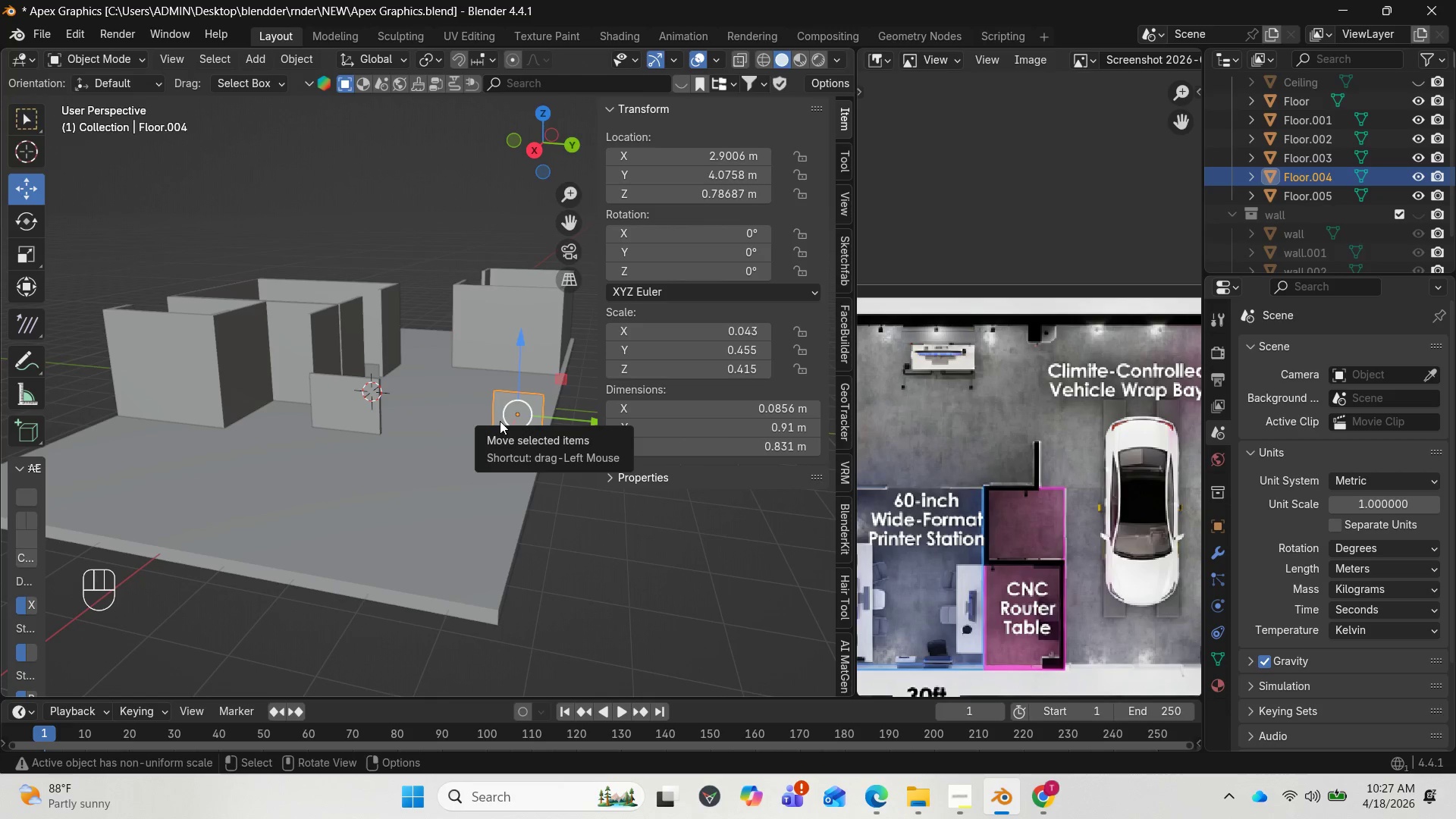 
key(Delete)
 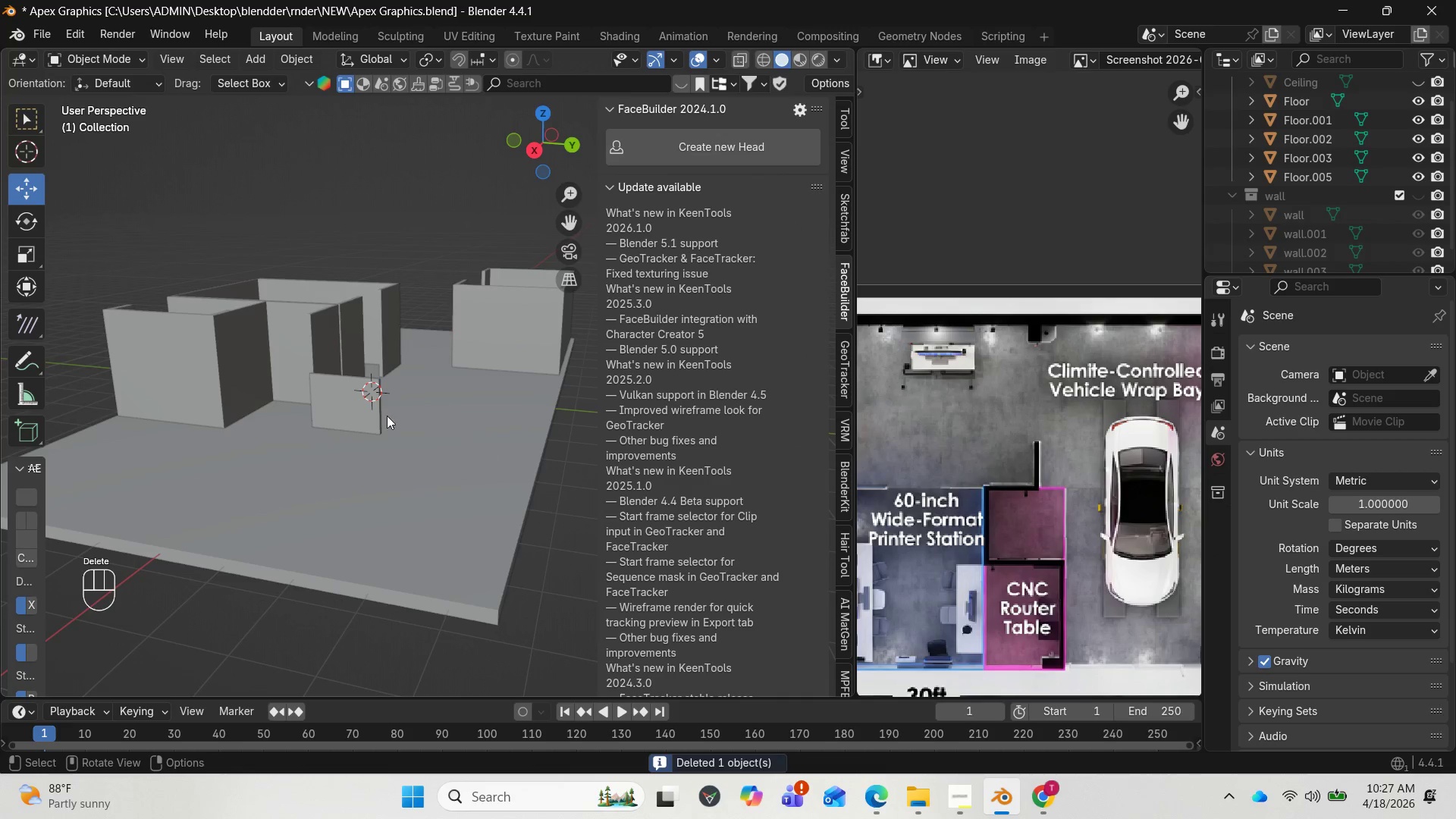 
left_click([361, 414])
 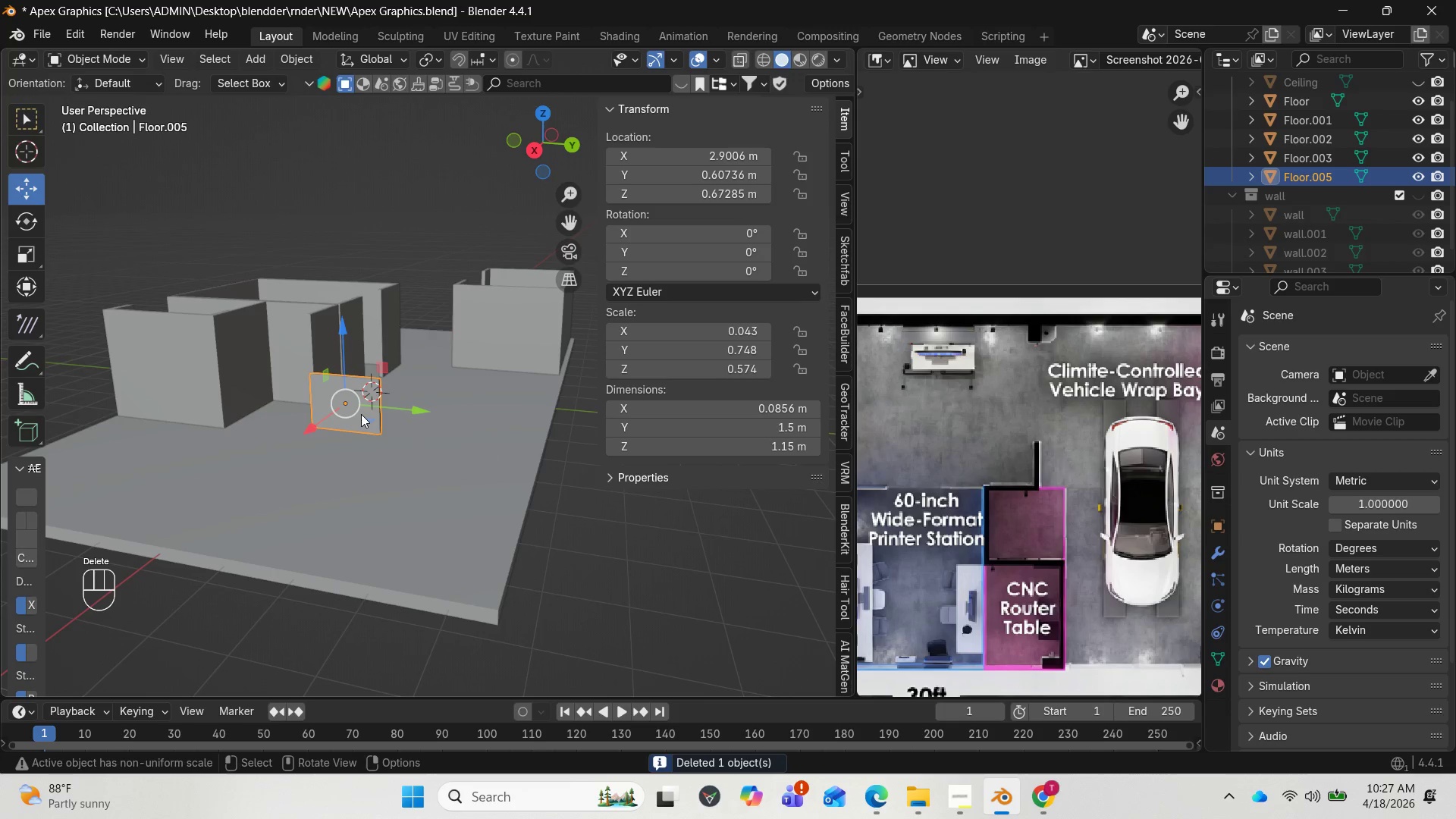 
key(Shift+D)
 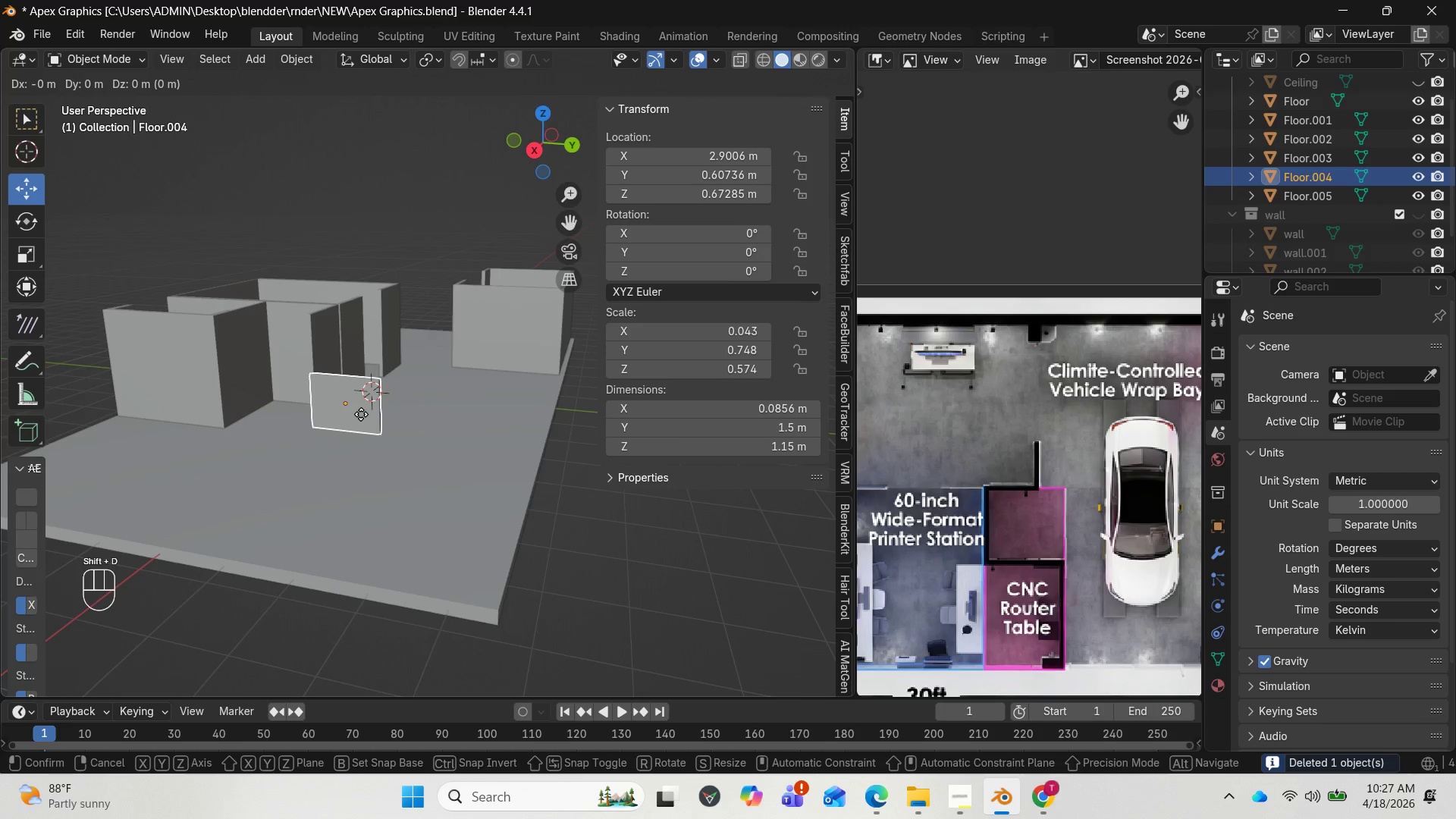 
key(Enter)
 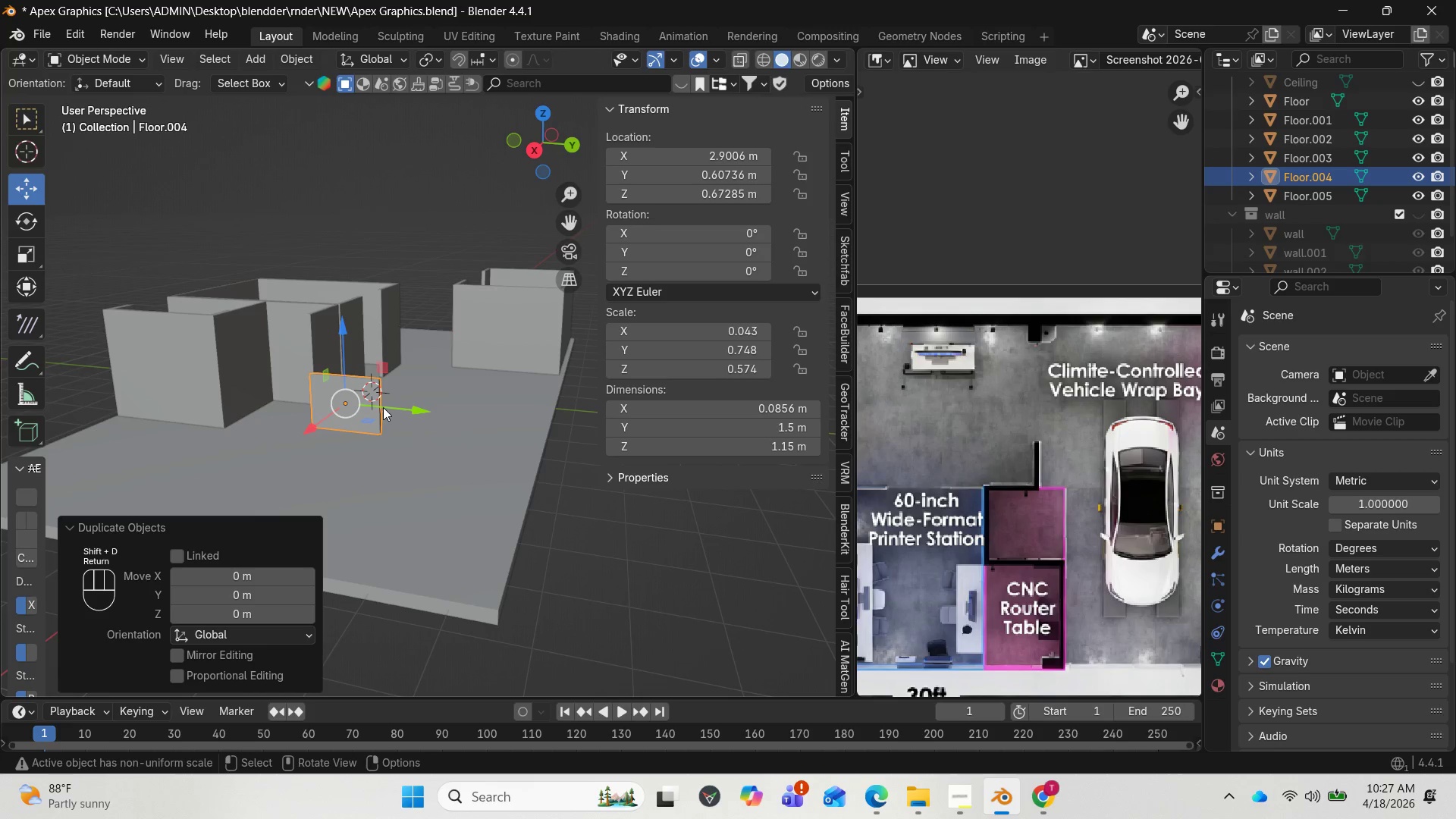 
left_click_drag(start_coordinate=[399, 411], to_coordinate=[557, 441])
 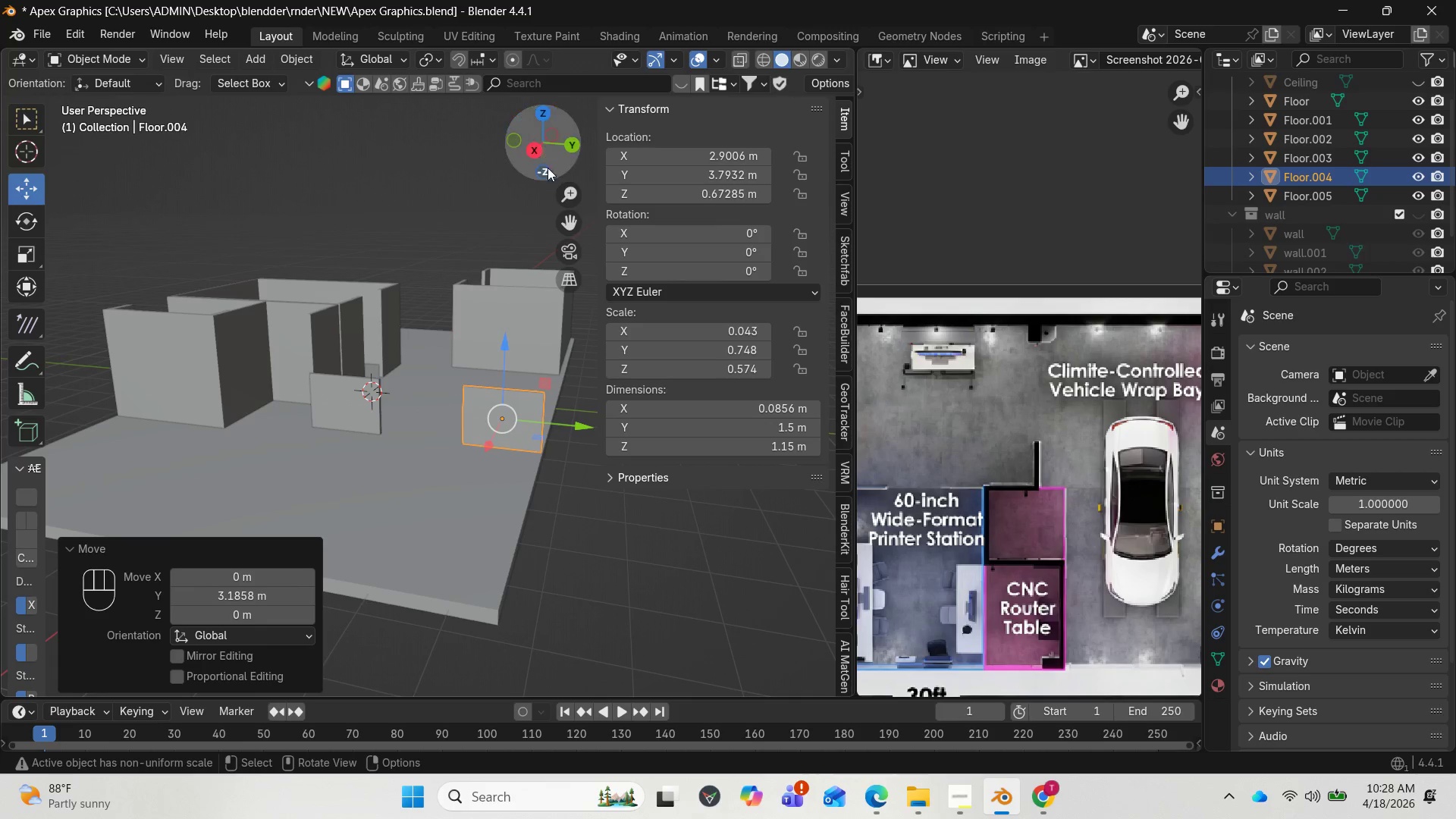 
left_click_drag(start_coordinate=[548, 155], to_coordinate=[472, 126])
 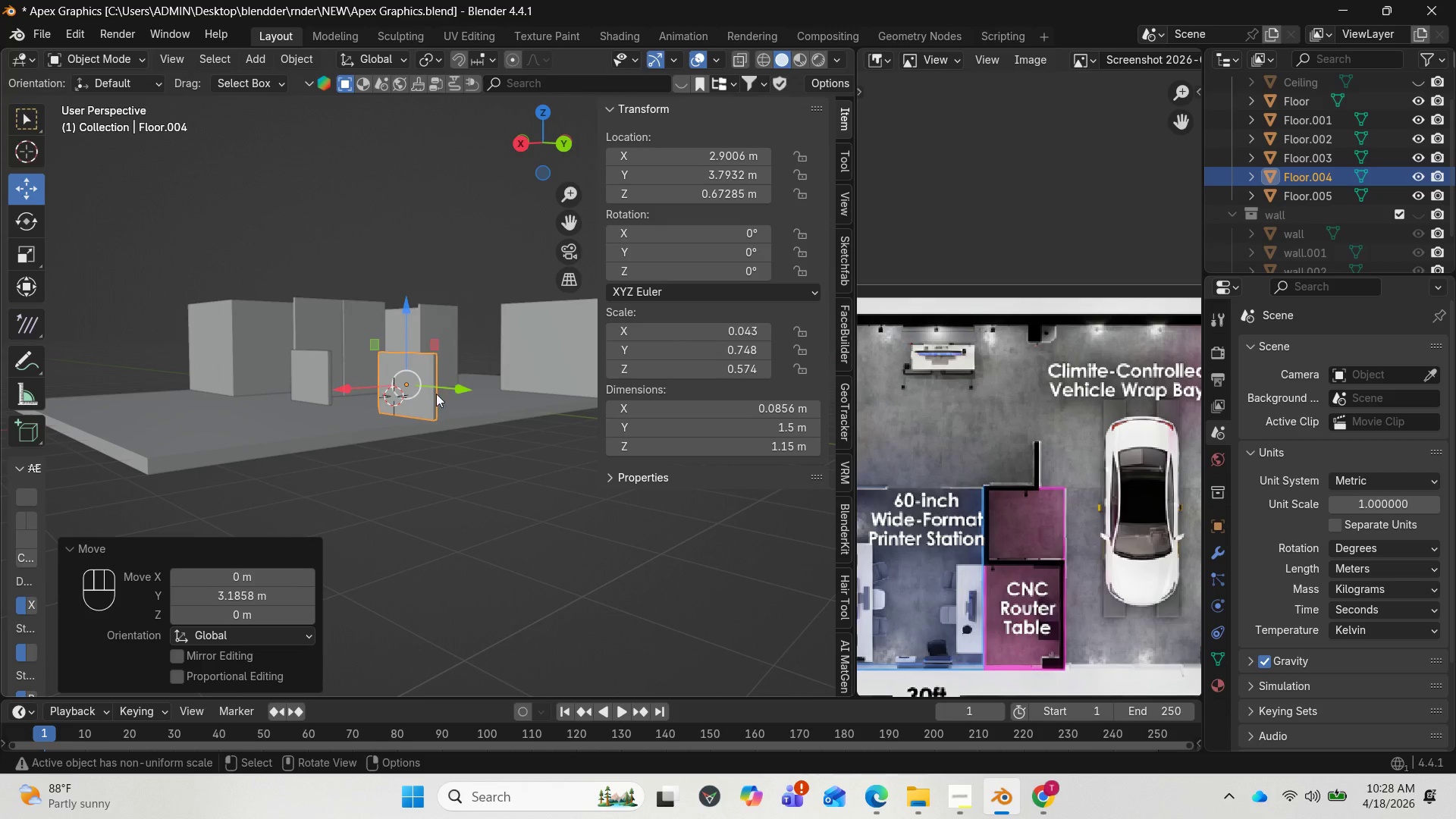 
scroll: coordinate [431, 399], scroll_direction: up, amount: 5.0
 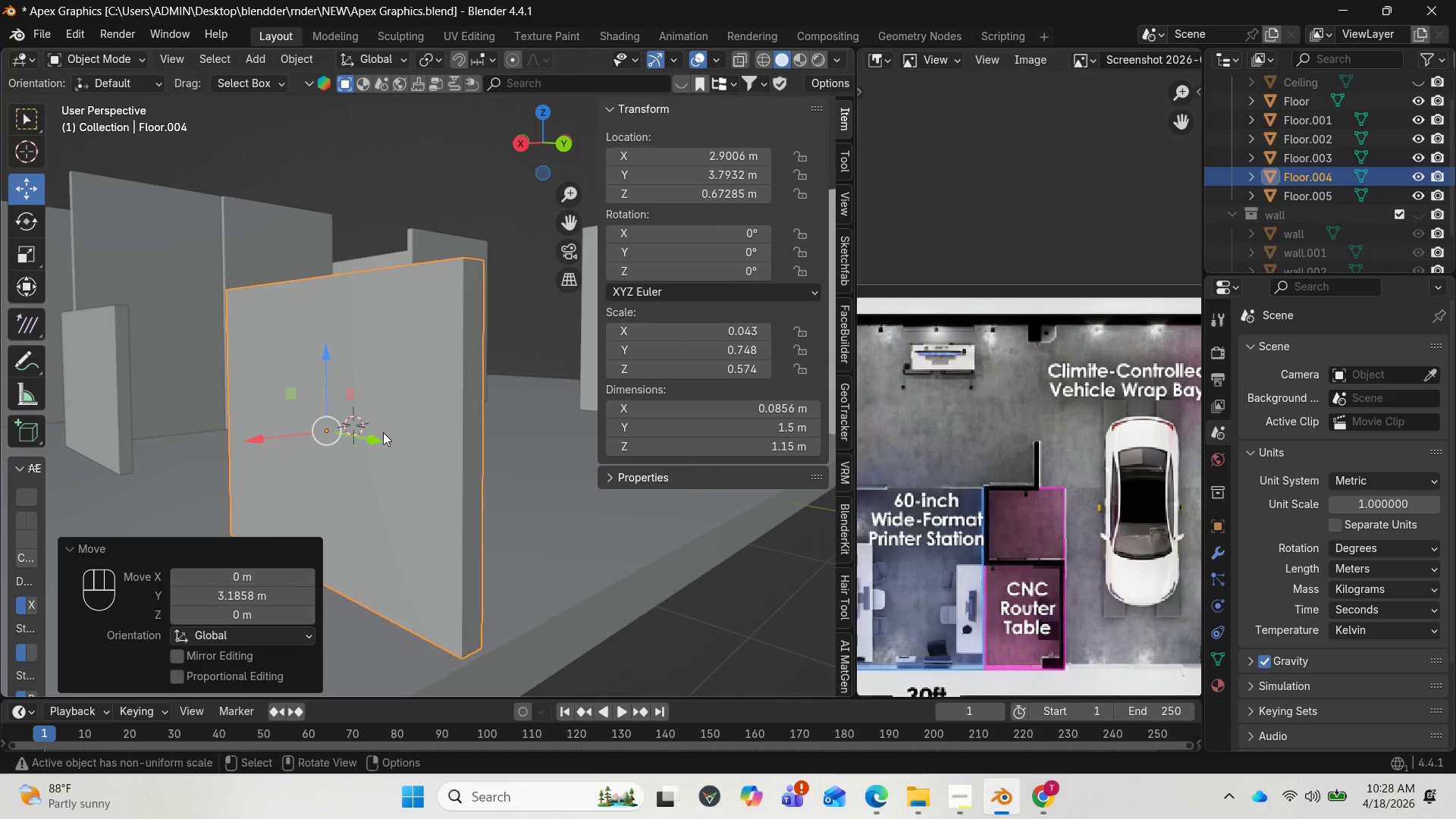 
left_click_drag(start_coordinate=[370, 440], to_coordinate=[377, 447])
 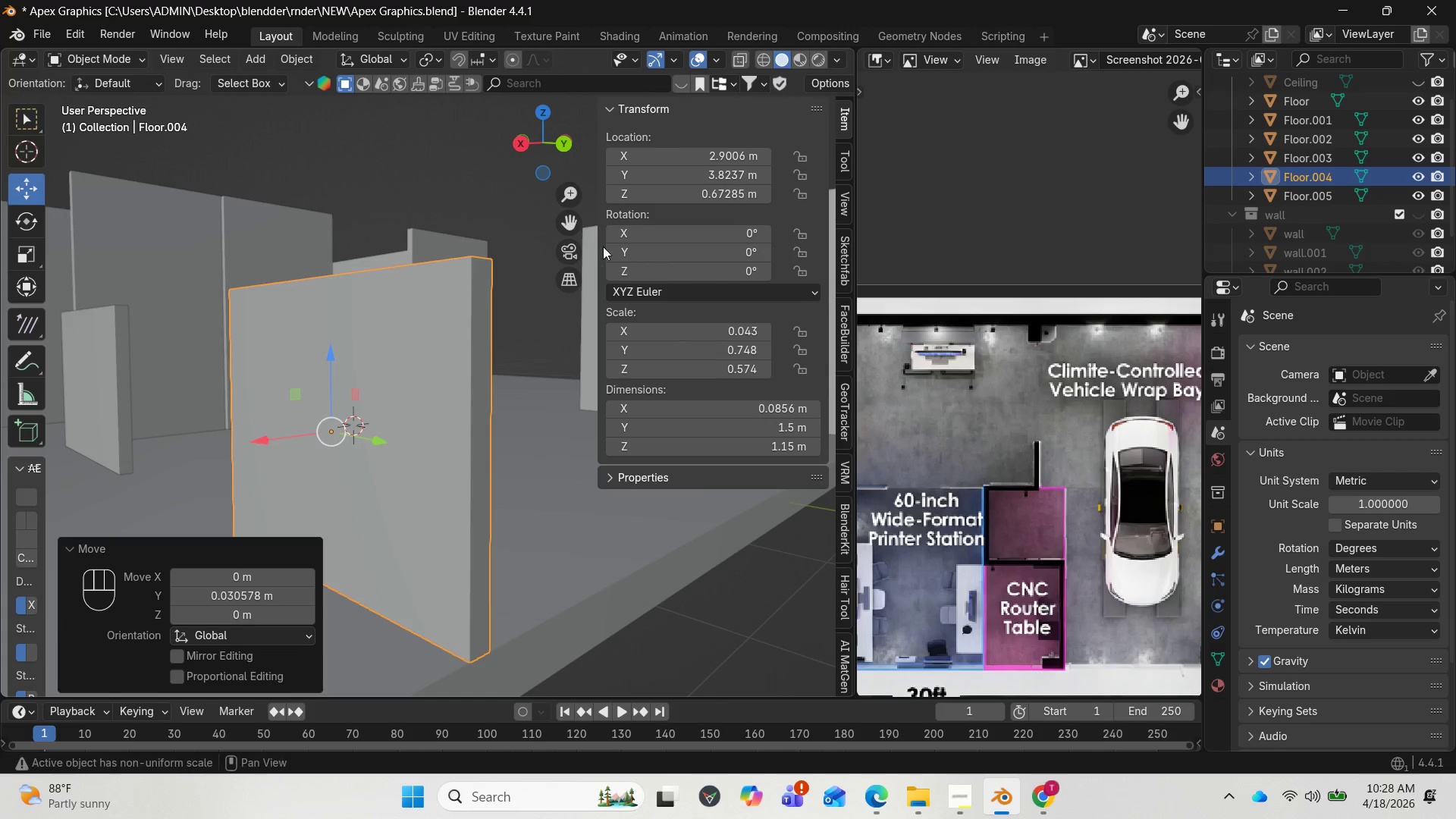 
left_click_drag(start_coordinate=[532, 151], to_coordinate=[606, 177])
 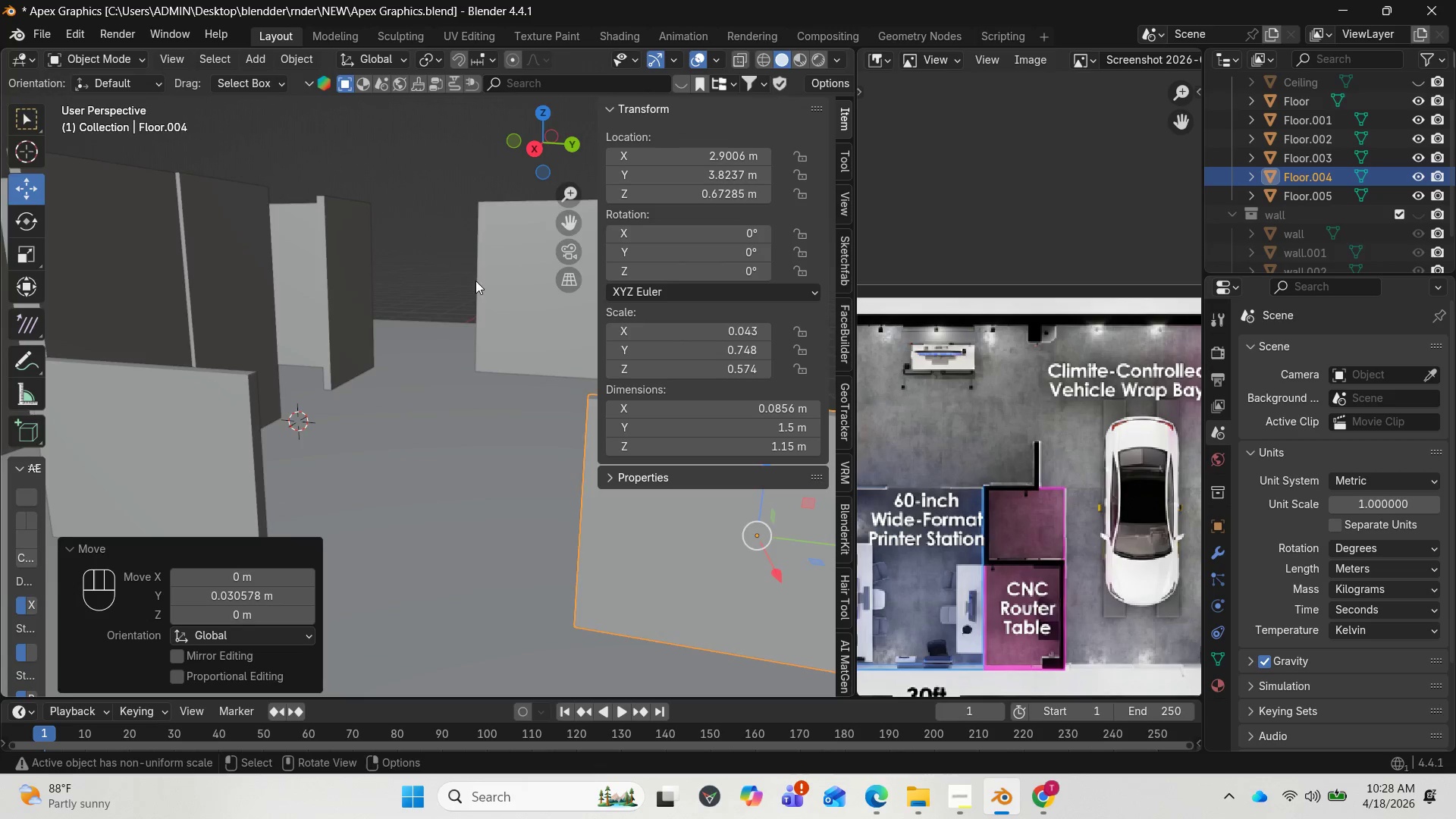 
scroll: coordinate [484, 391], scroll_direction: down, amount: 4.0
 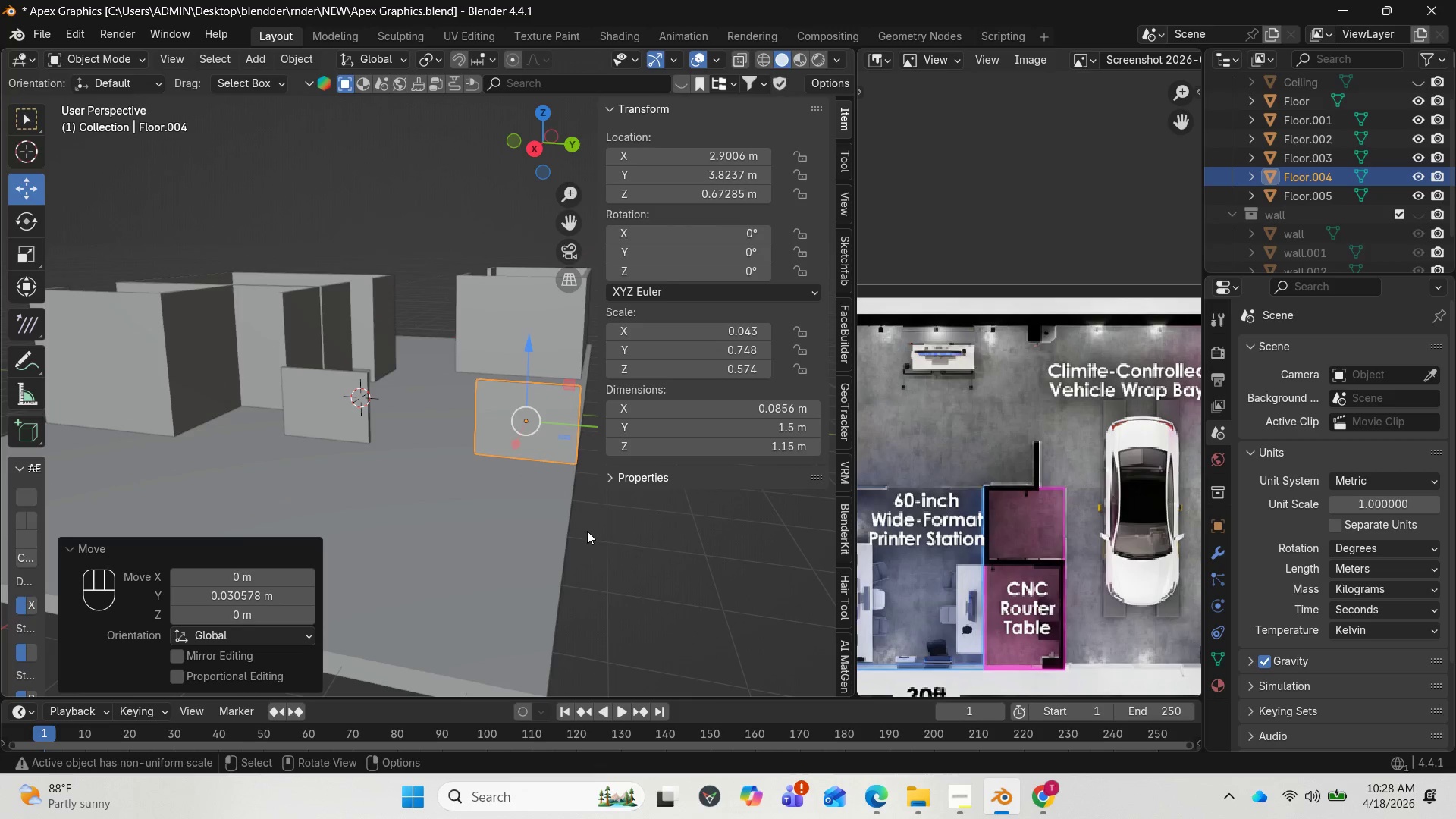 
type(sy)
 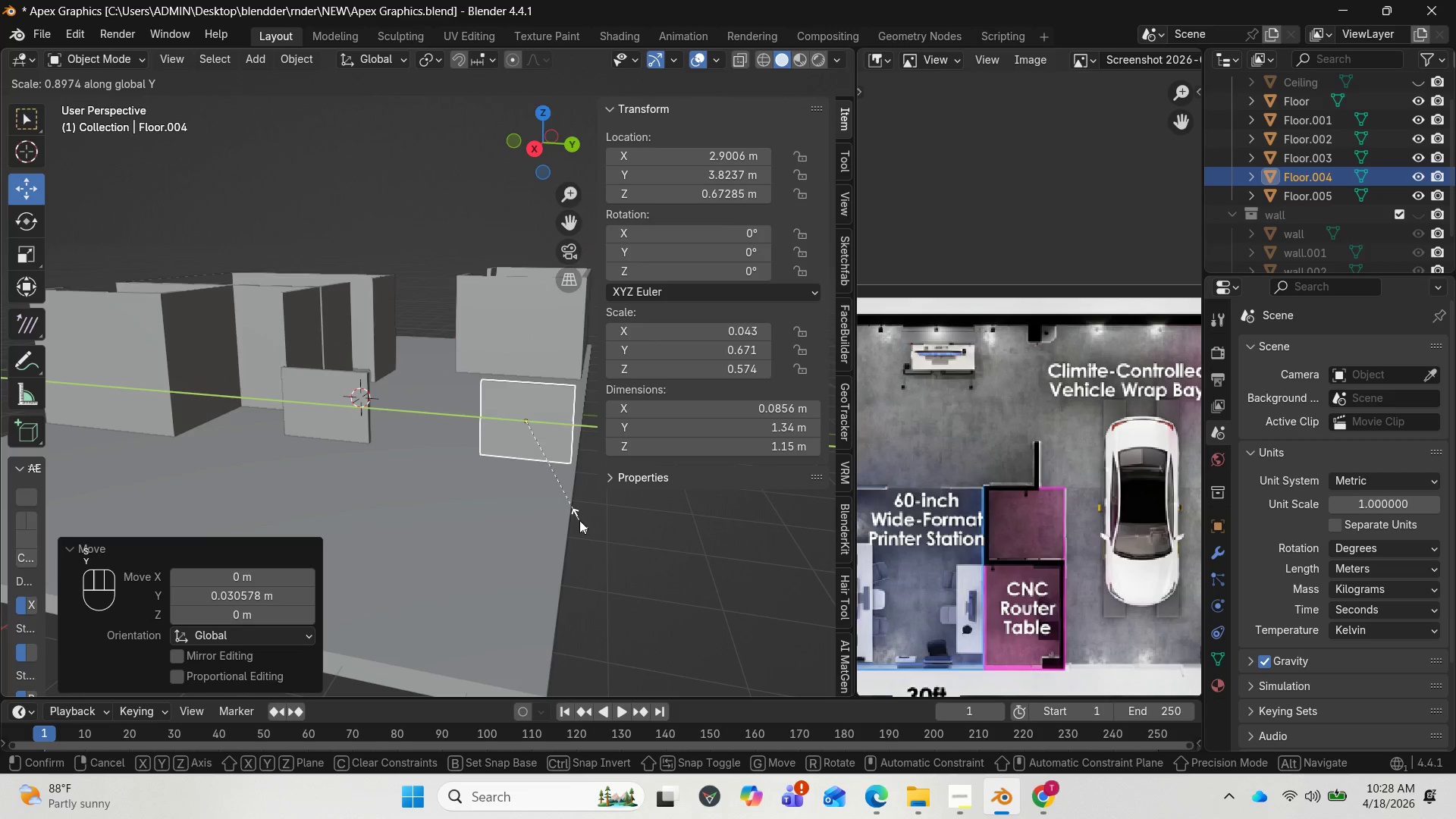 
left_click([570, 508])
 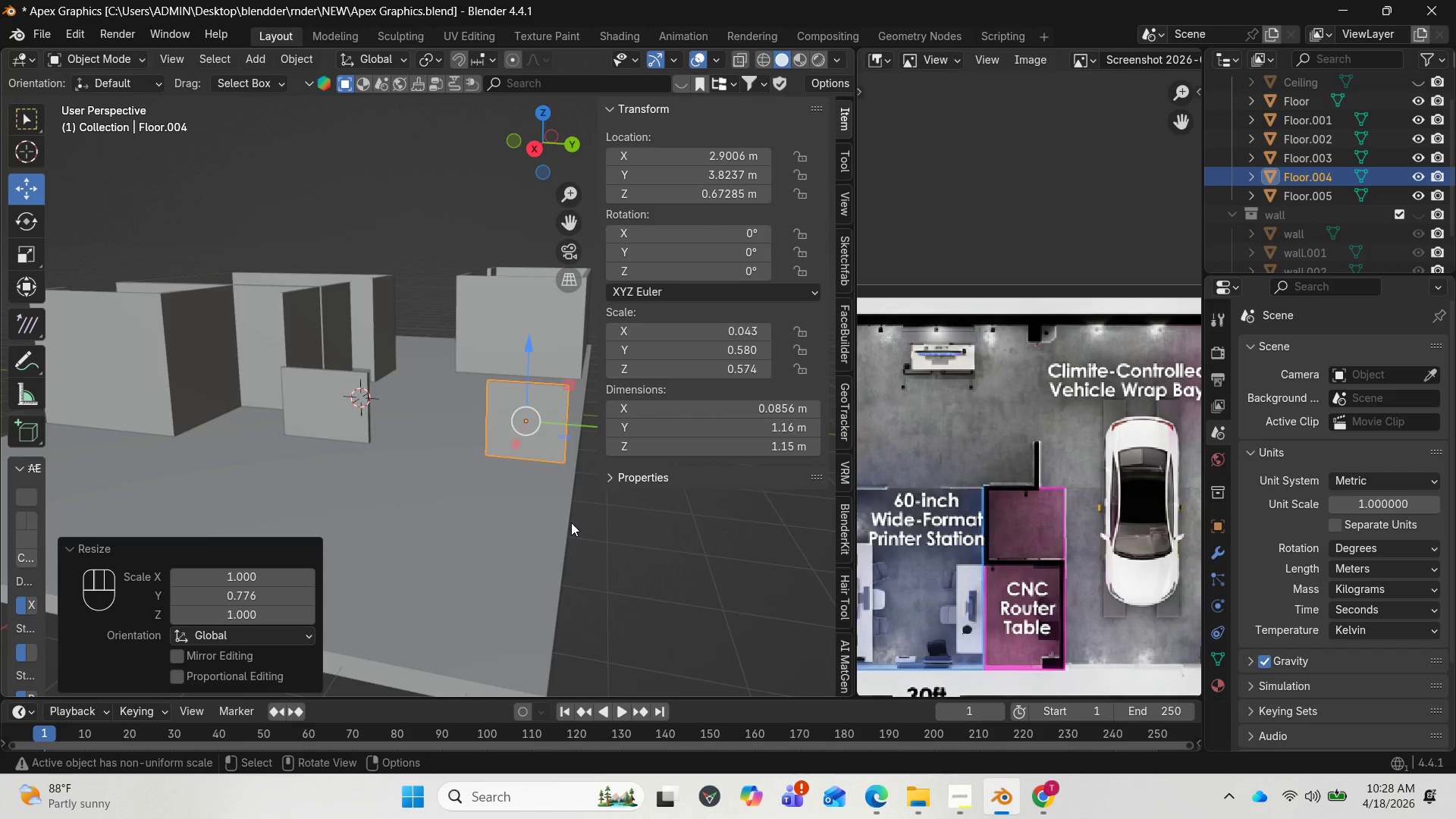 
scroll: coordinate [563, 557], scroll_direction: down, amount: 1.0
 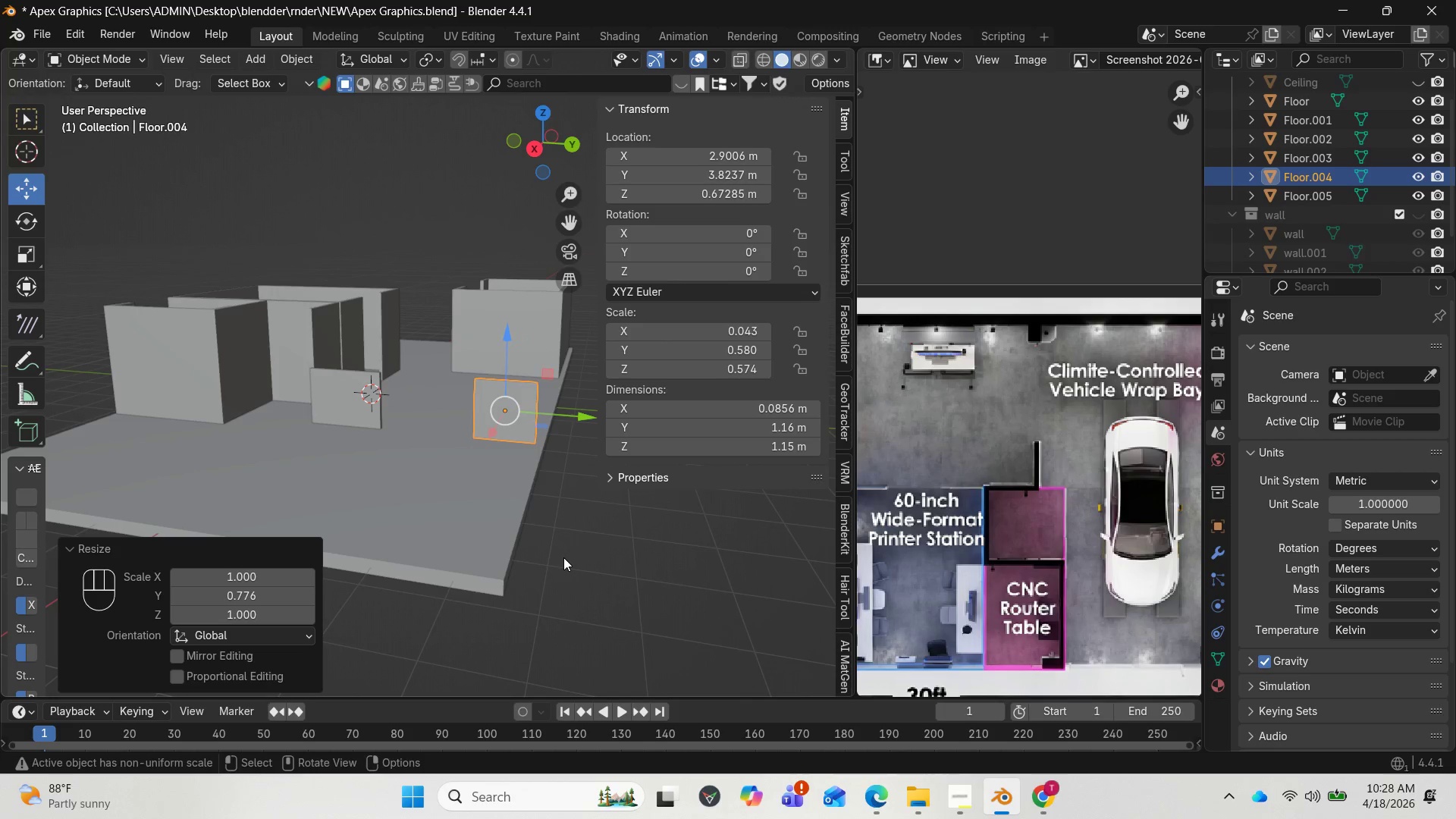 
wait(8.17)
 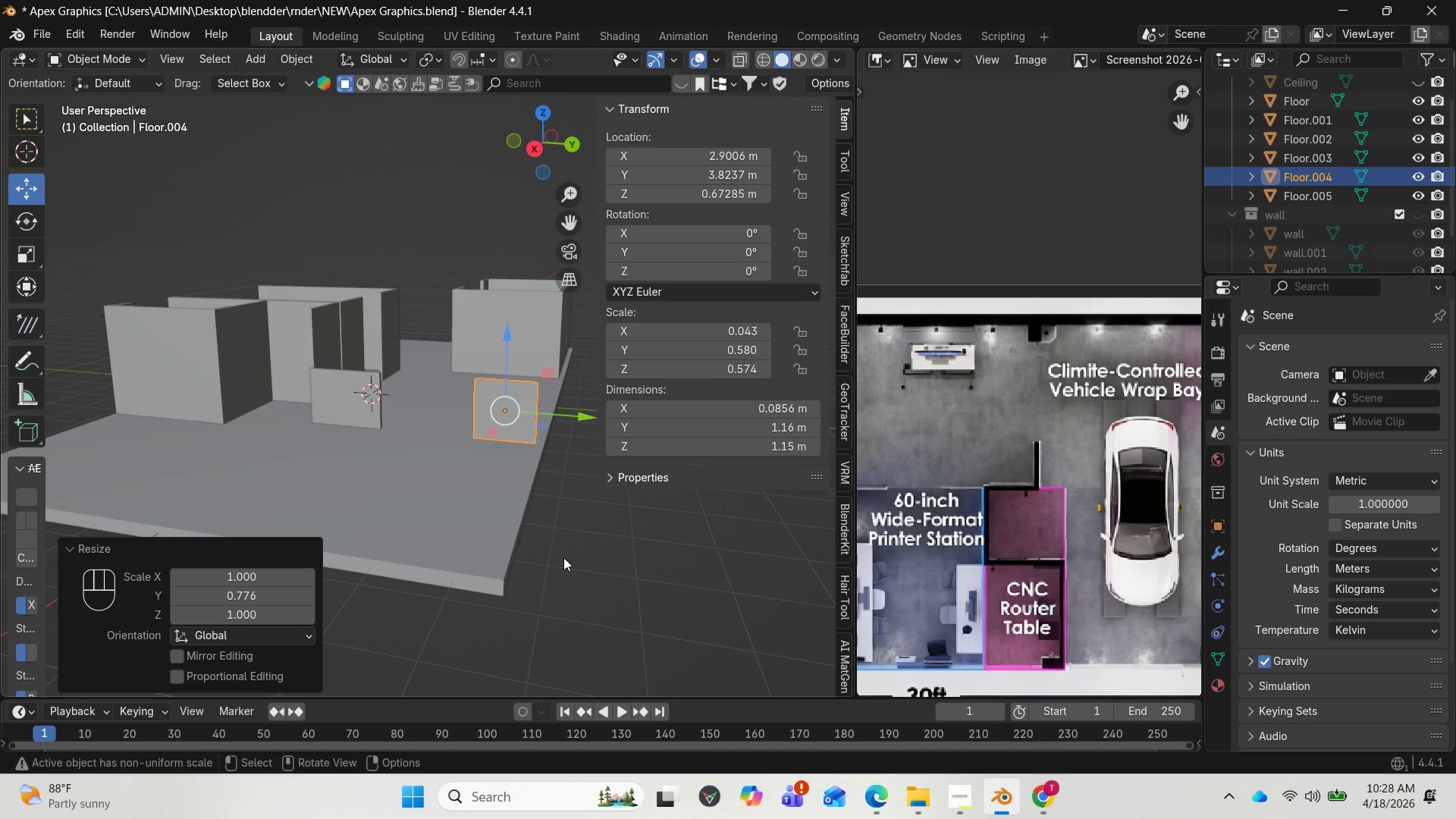 
left_click_drag(start_coordinate=[582, 414], to_coordinate=[592, 421])
 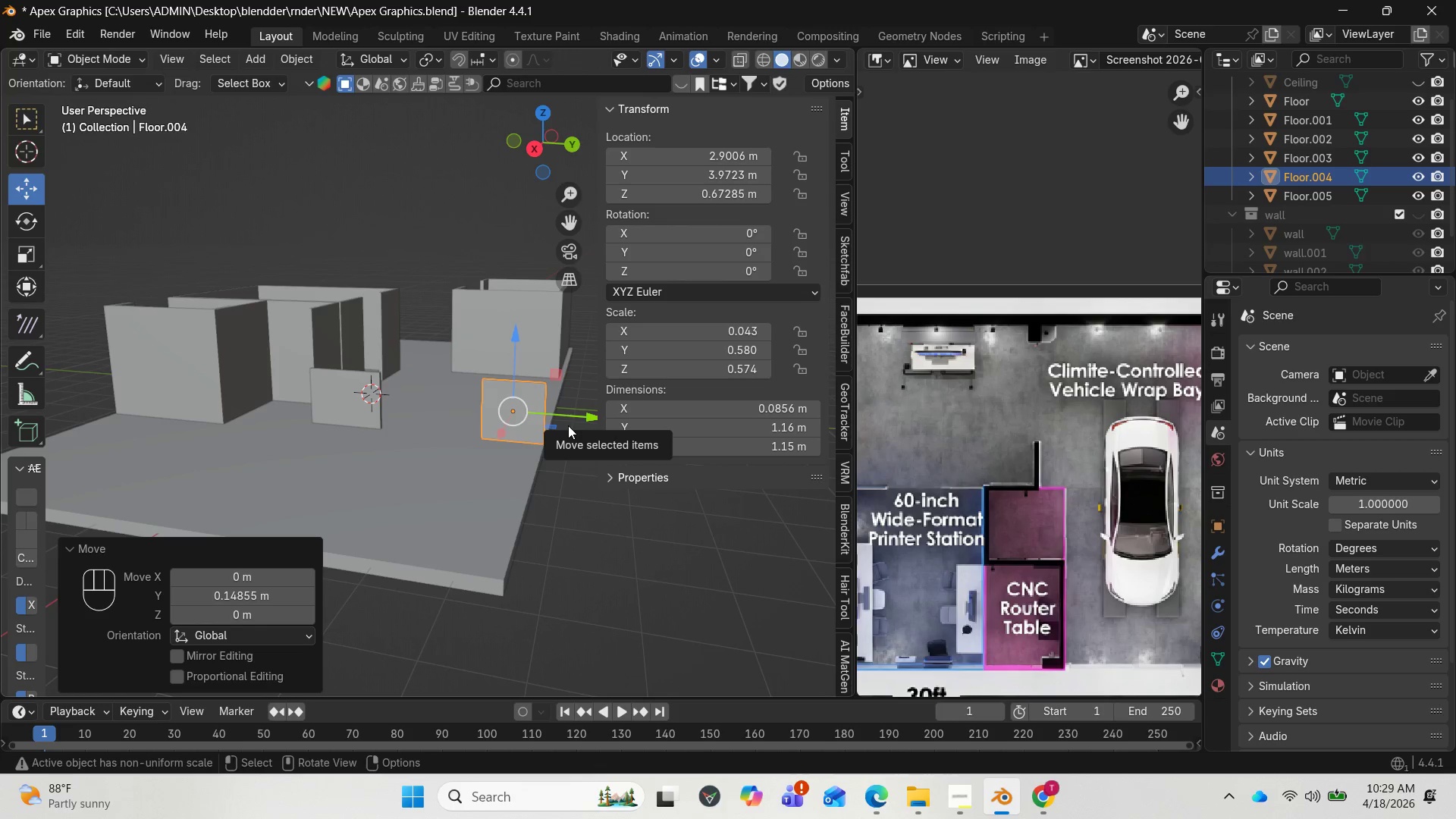 
wait(31.88)
 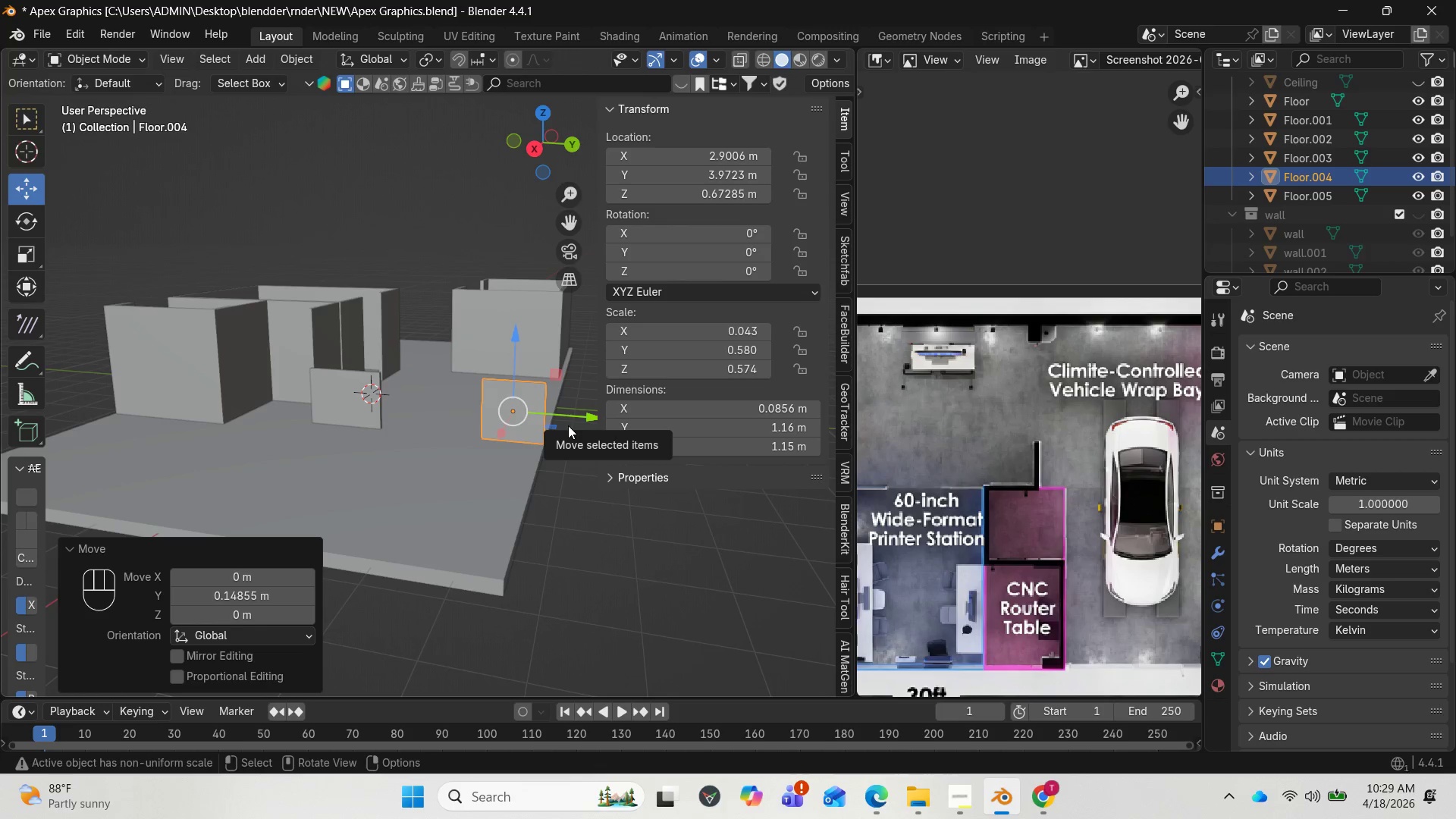 
left_click_drag(start_coordinate=[532, 149], to_coordinate=[582, 208])
 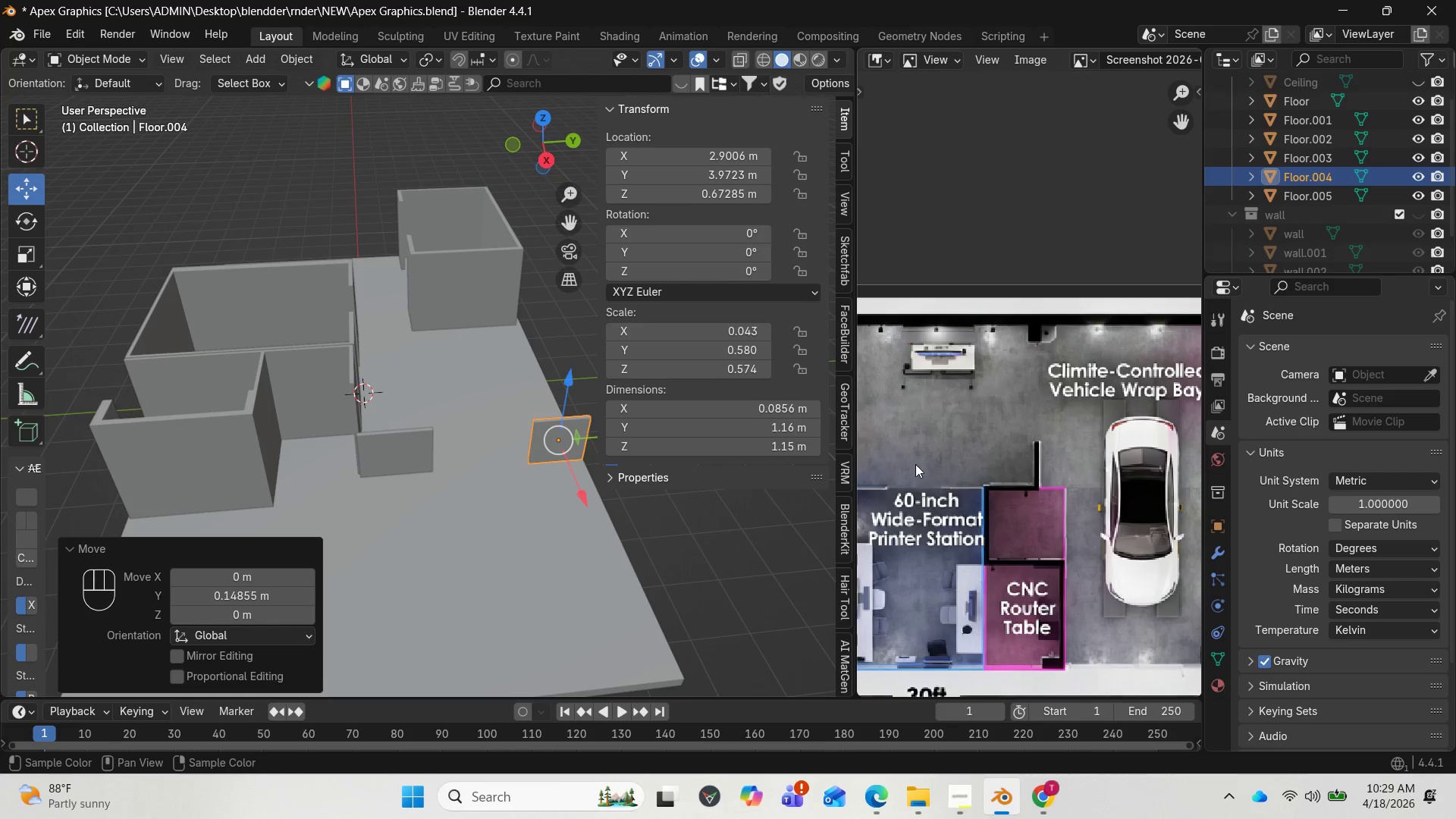 
scroll: coordinate [935, 475], scroll_direction: down, amount: 2.0
 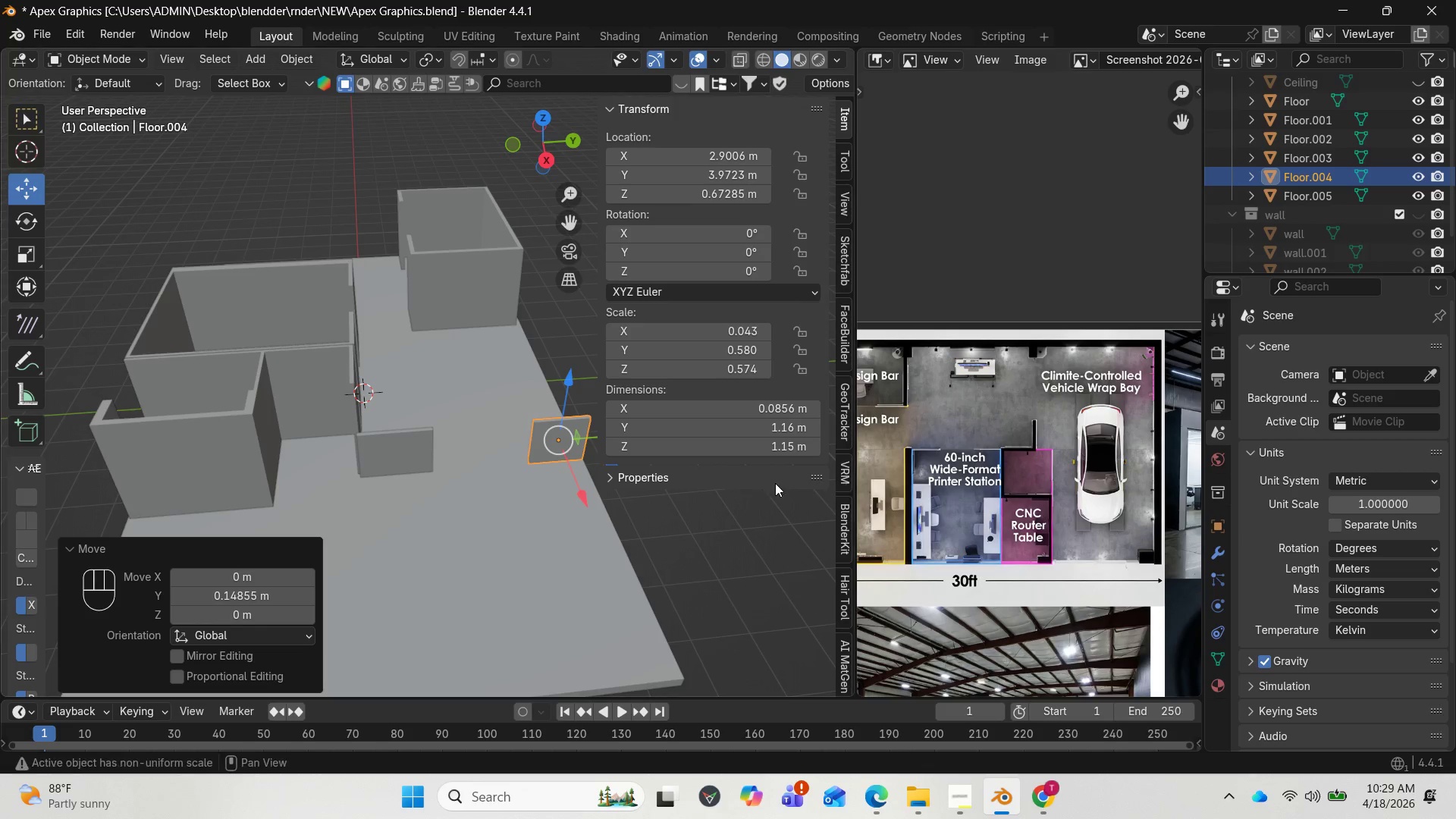 
left_click_drag(start_coordinate=[552, 155], to_coordinate=[392, 190])
 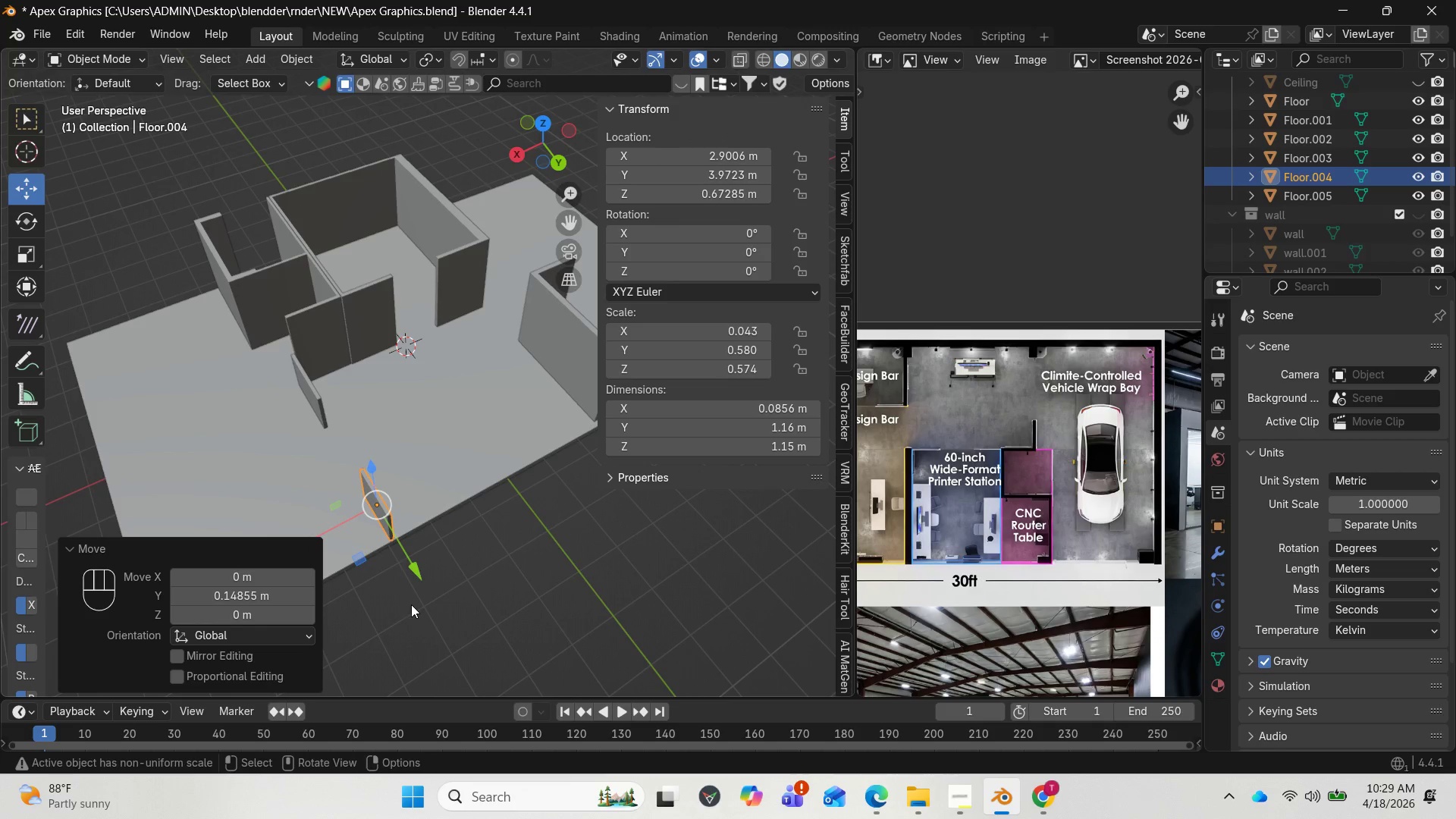 
wait(7.97)
 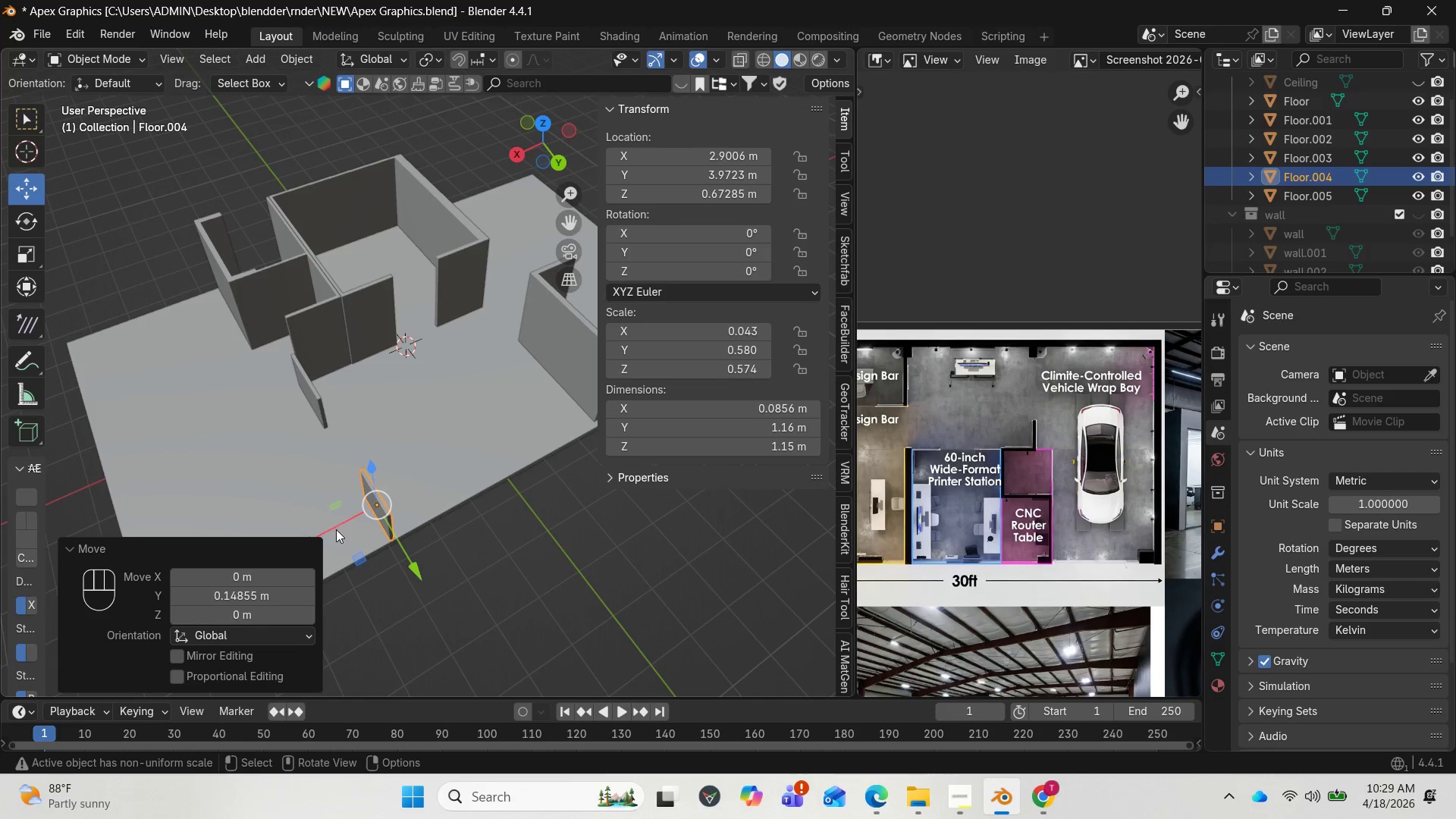 
hold_key(key=ShiftLeft, duration=1.39)
 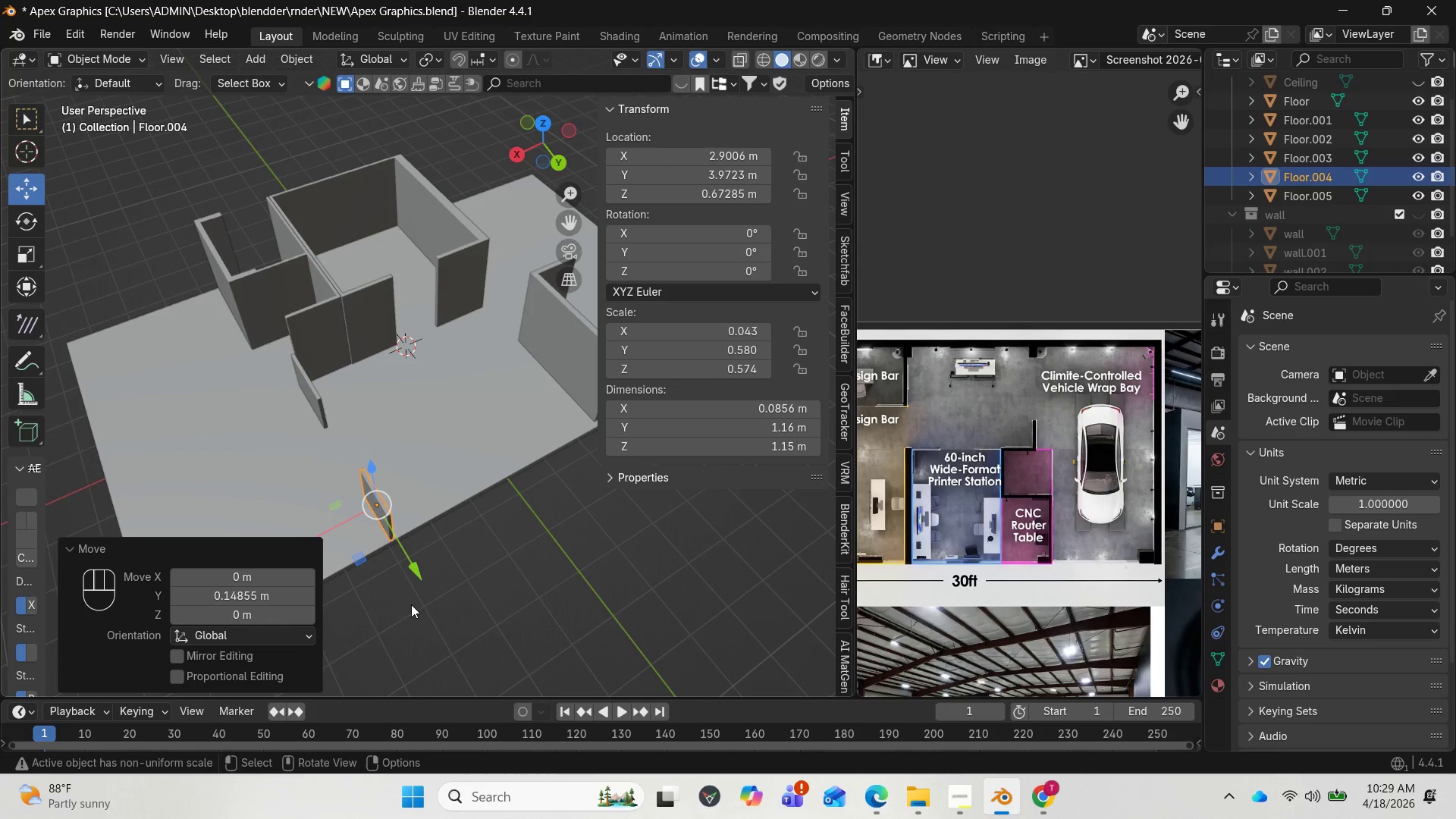 
hold_key(key=ShiftLeft, duration=1.58)
 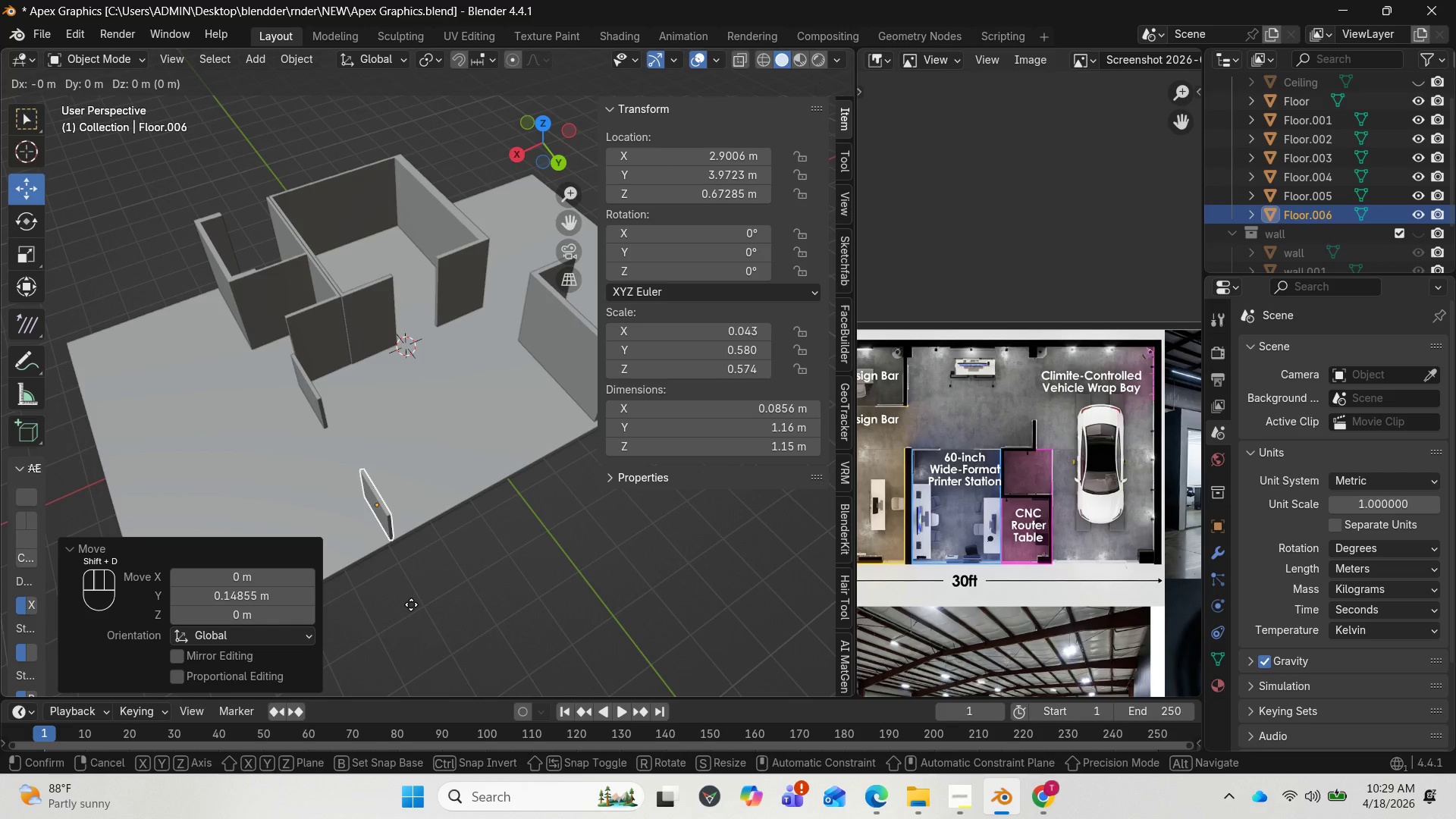 
hold_key(key=D, duration=0.33)
 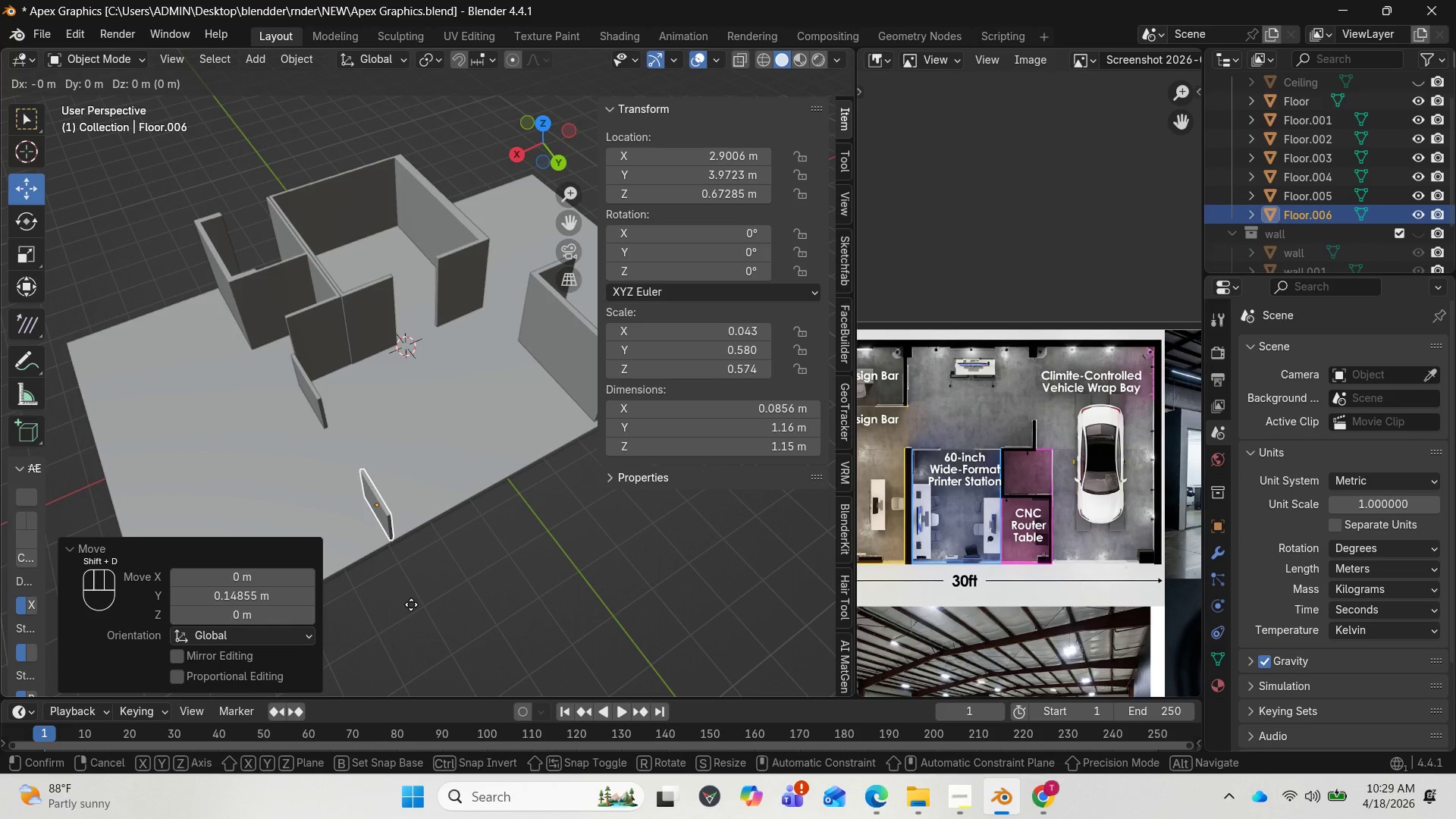 
left_click([411, 604])
 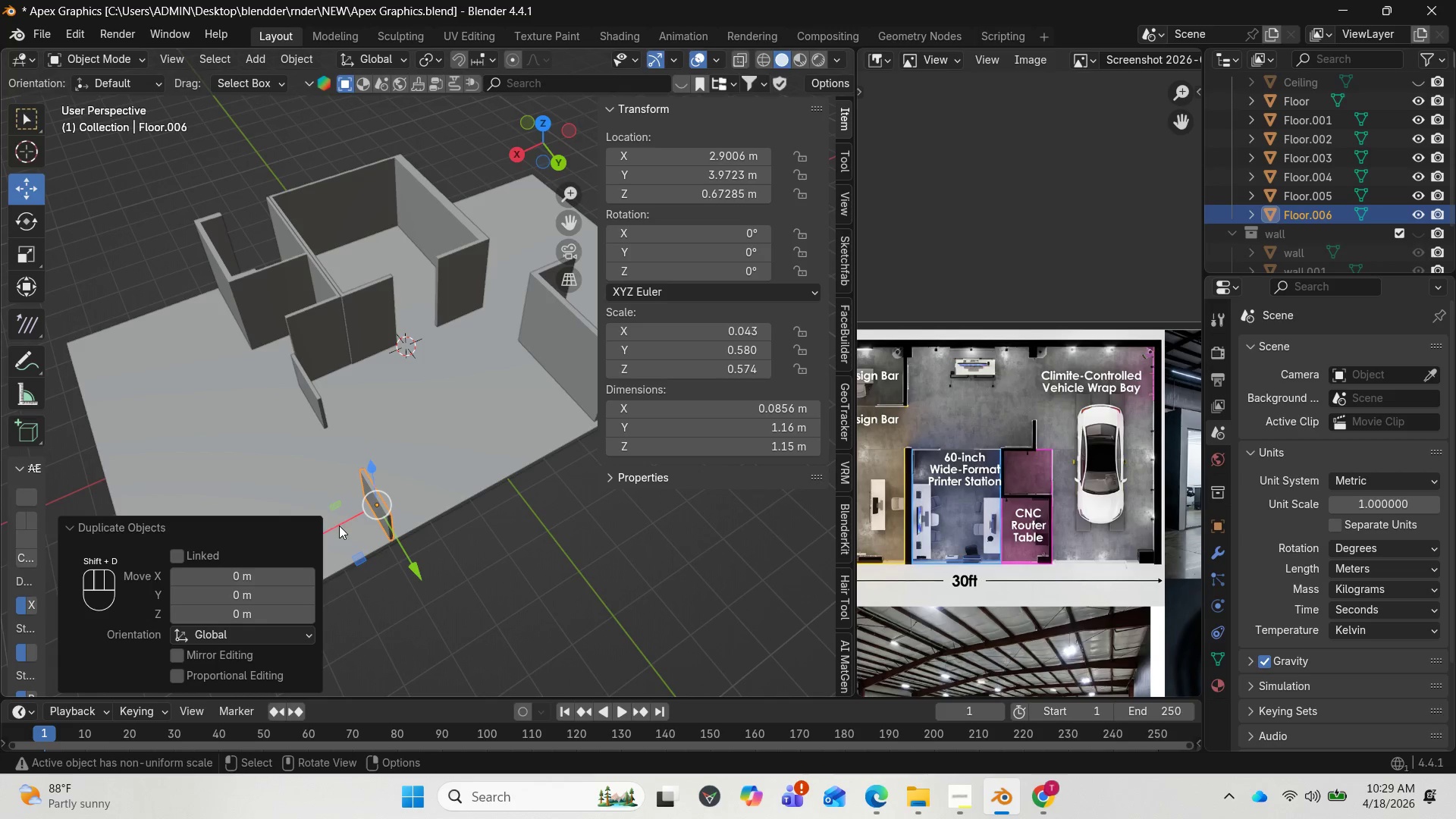 
left_click_drag(start_coordinate=[337, 522], to_coordinate=[487, 460])
 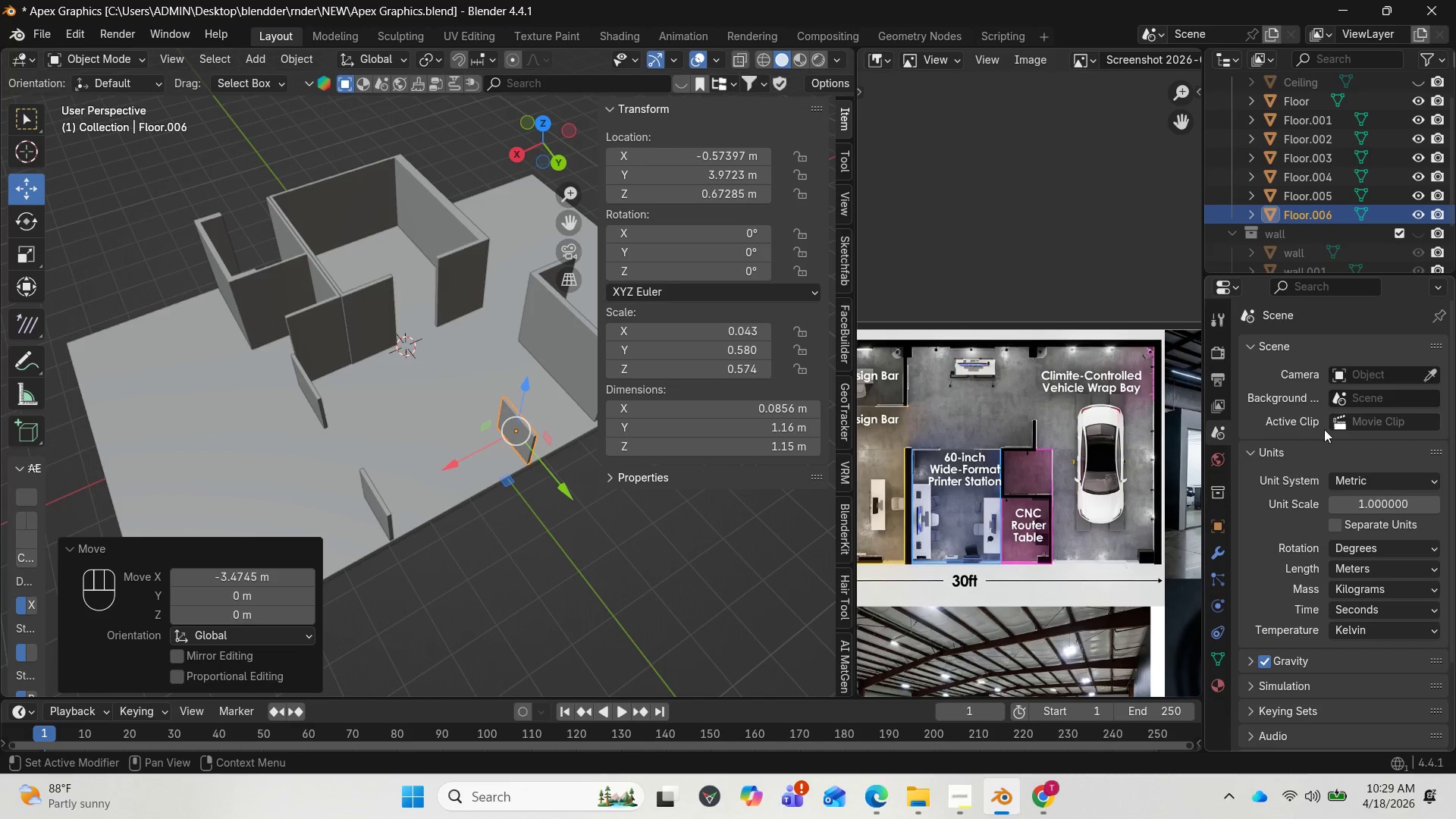 
left_click([1219, 531])
 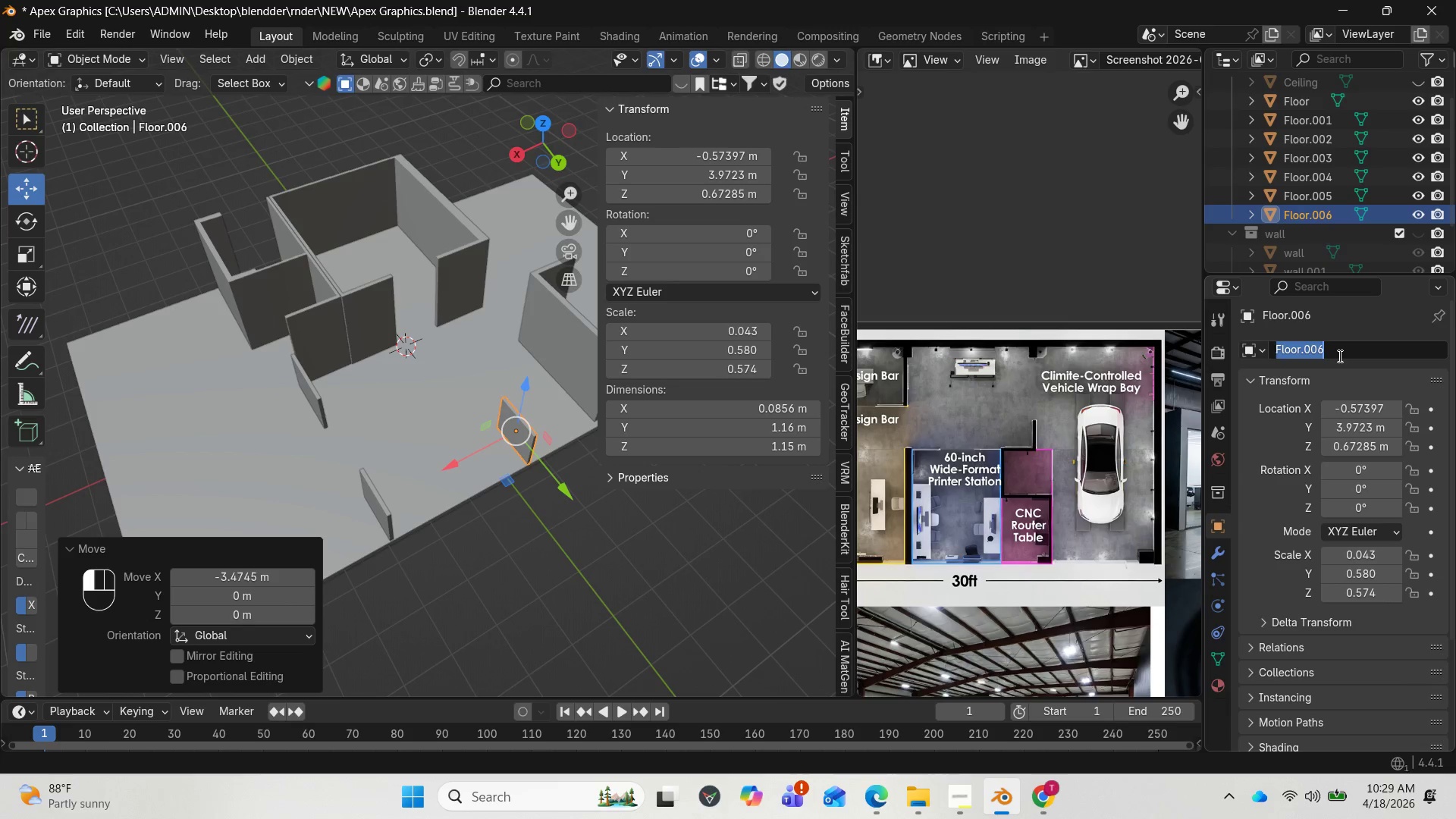 
type(table)
 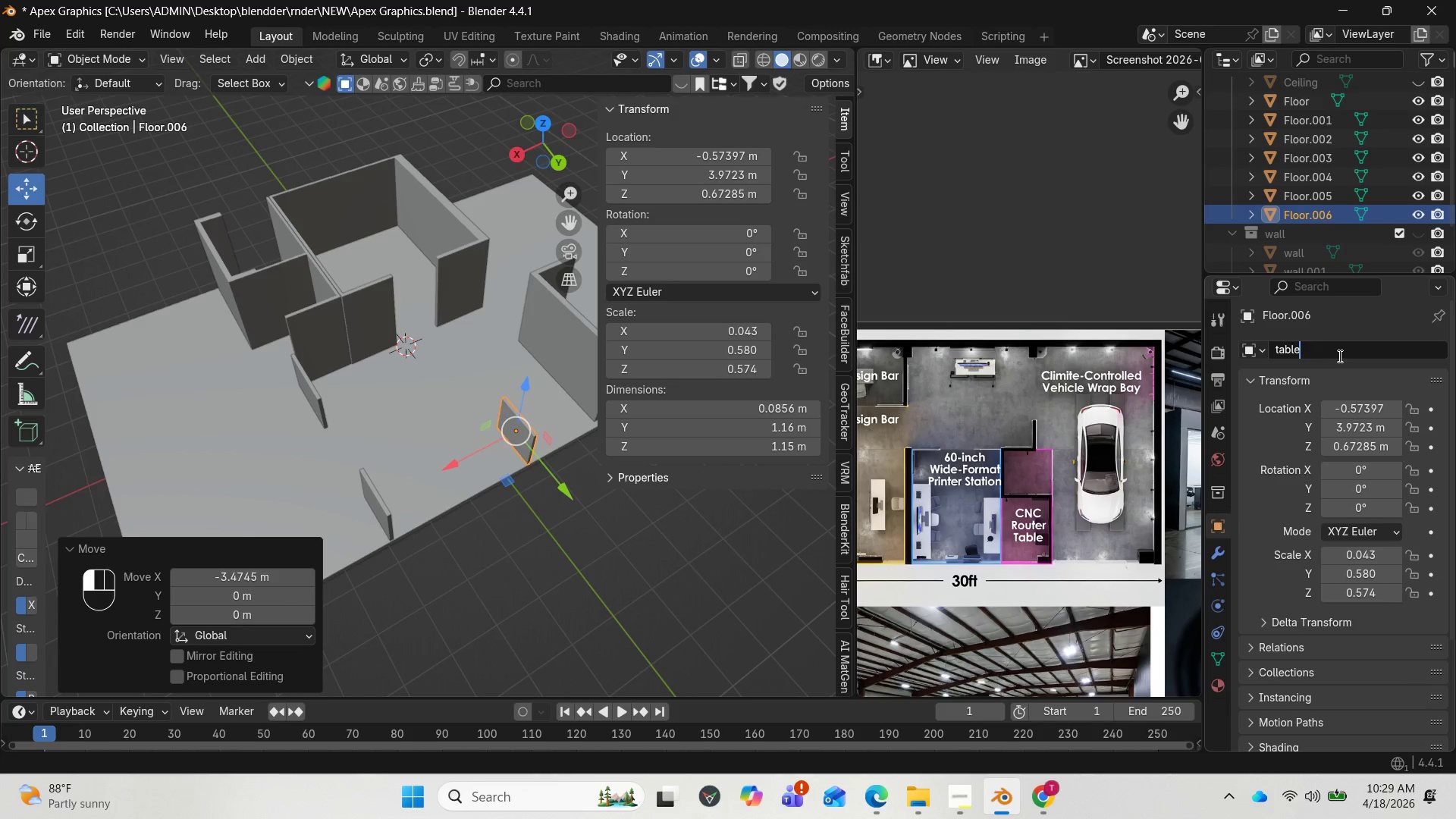 
key(Enter)
 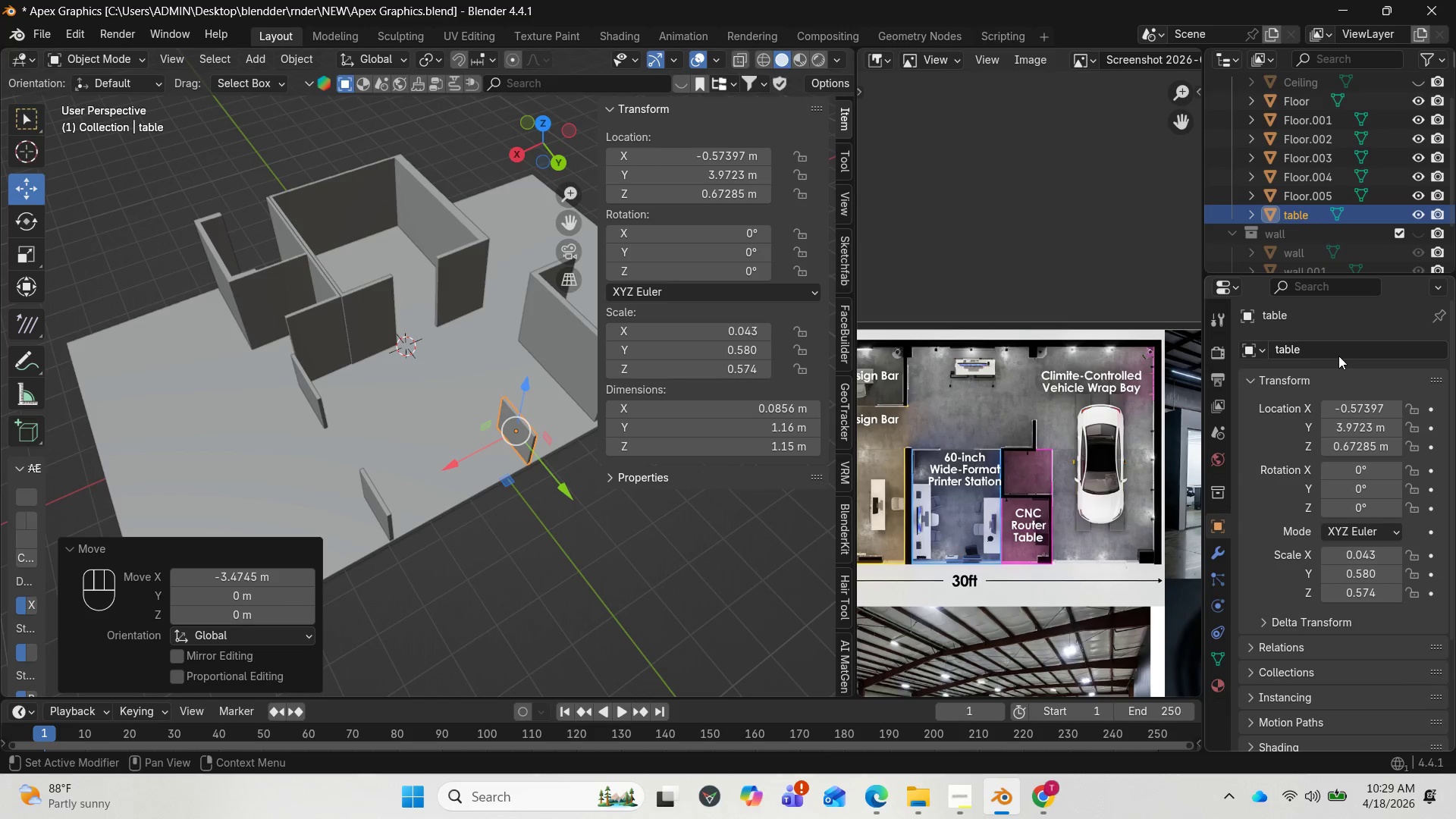 
key(Enter)
 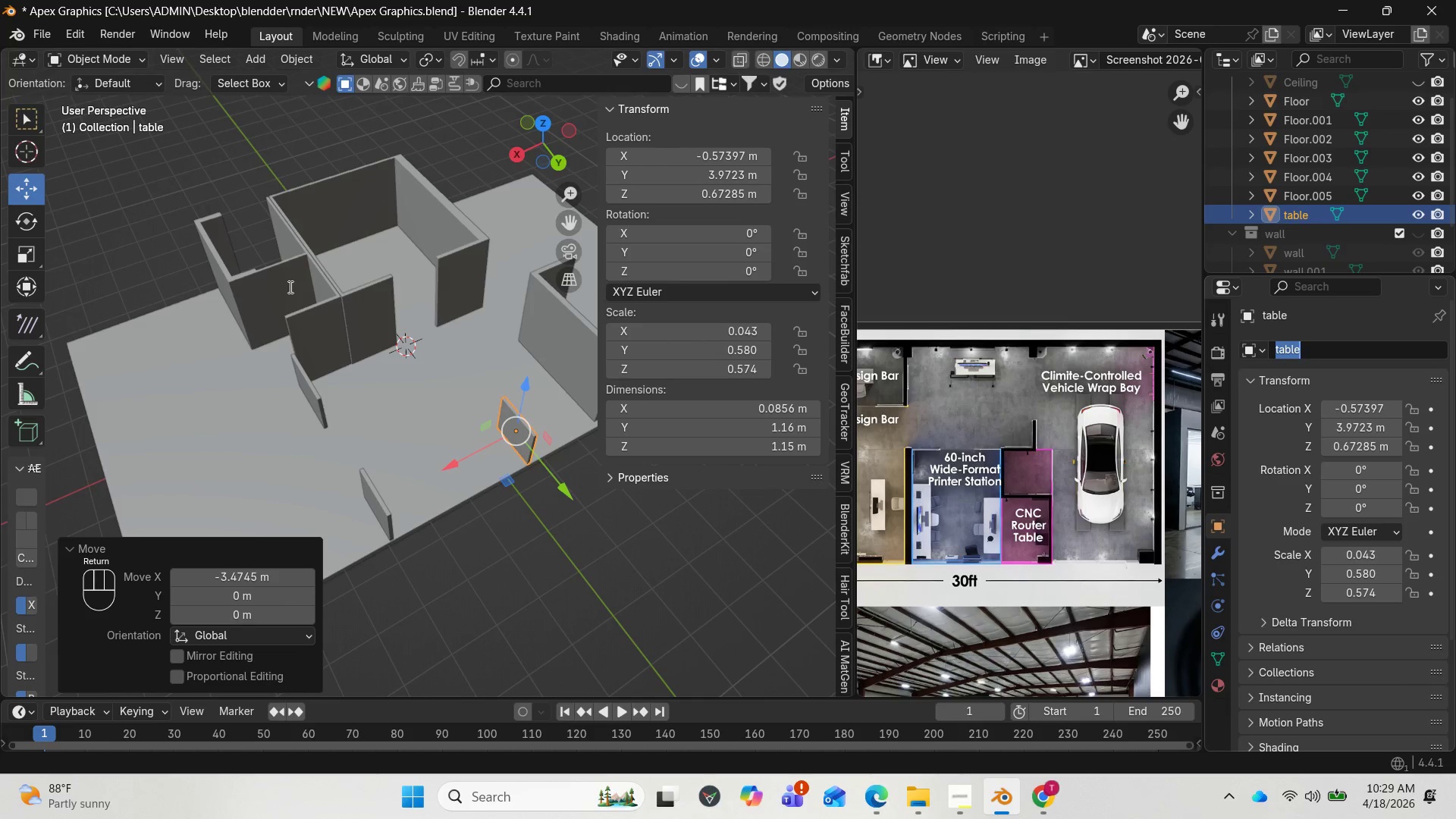 
left_click([289, 287])
 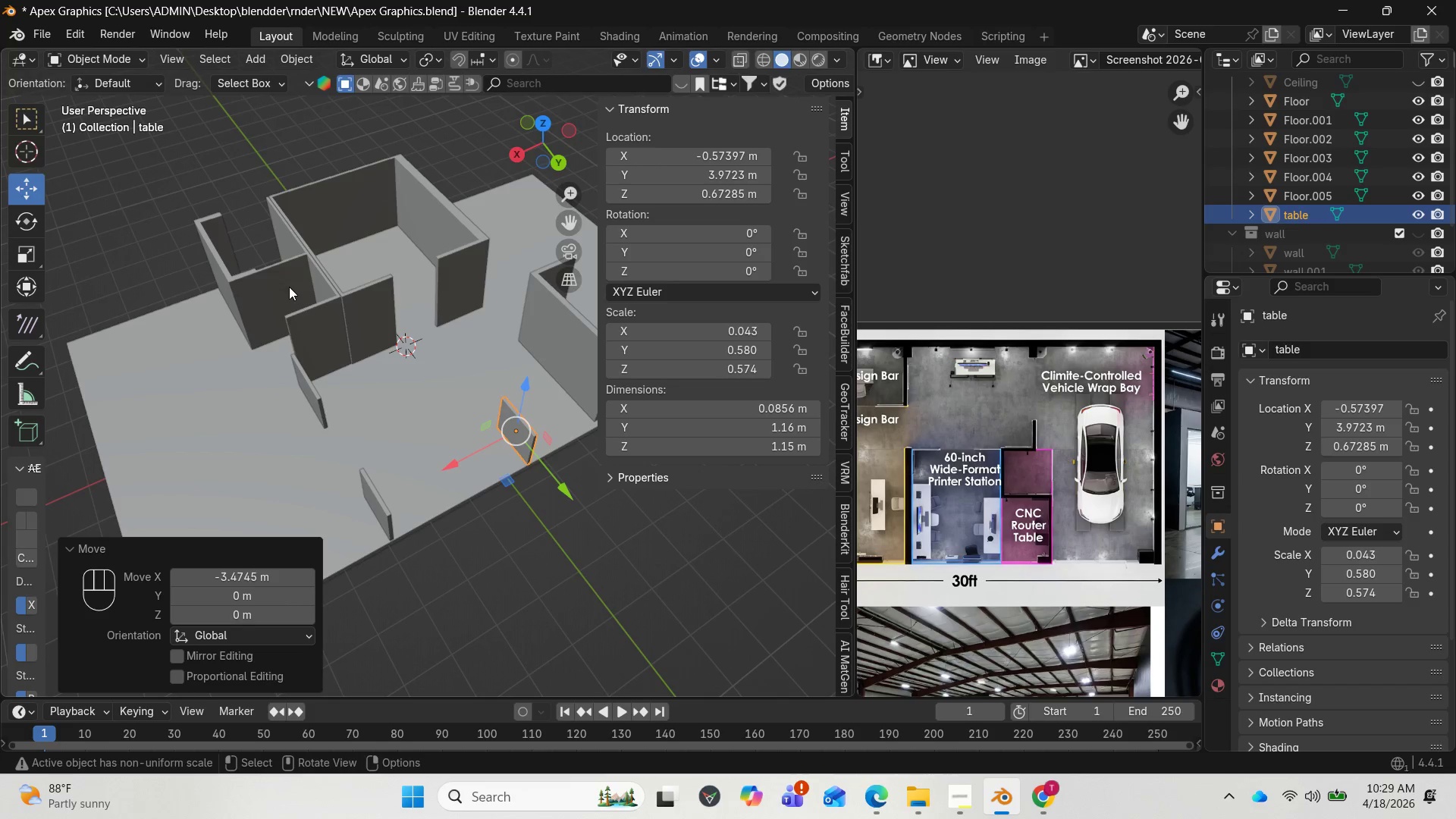 
key(Tab)
 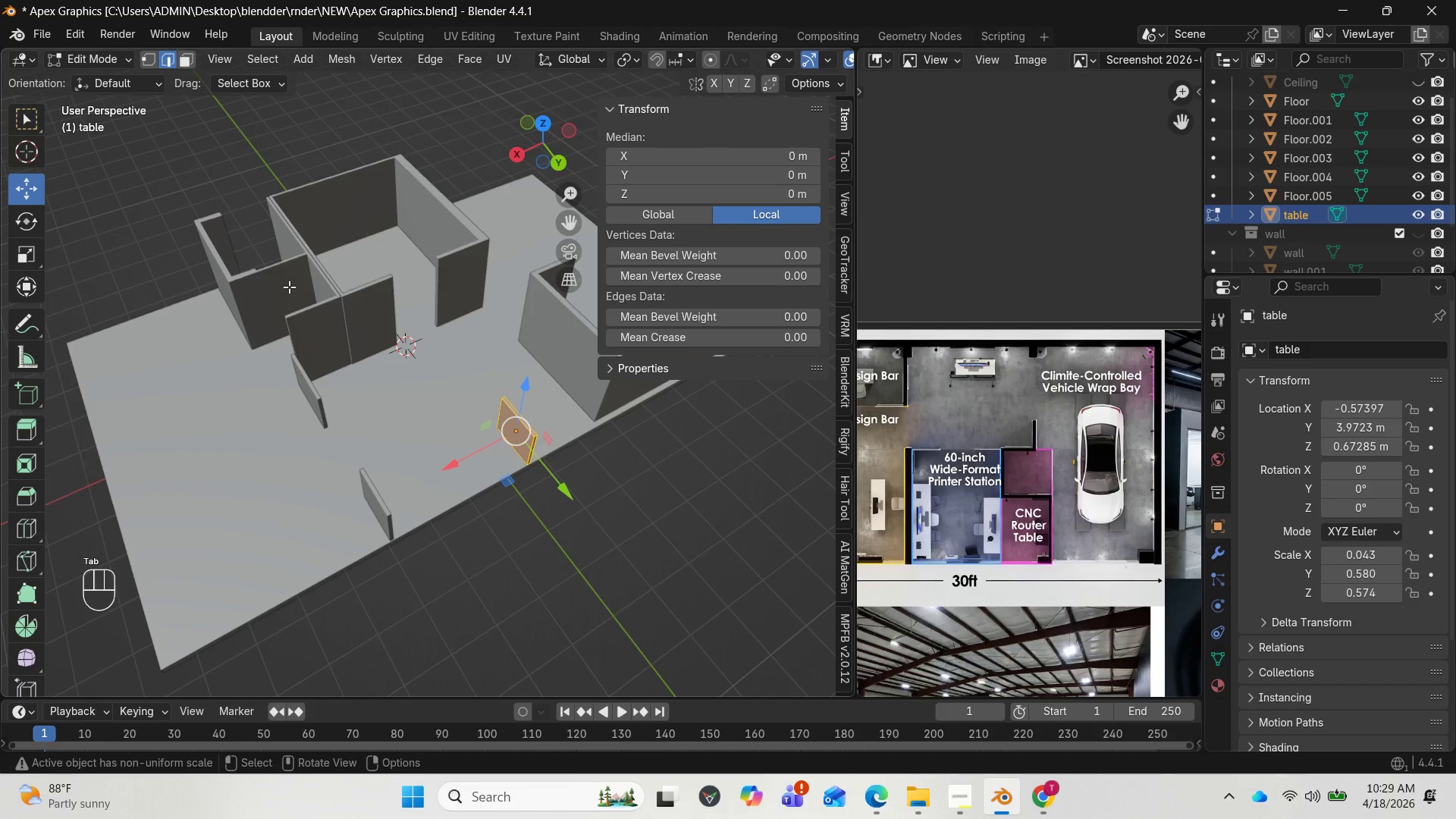 
key(Tab)
 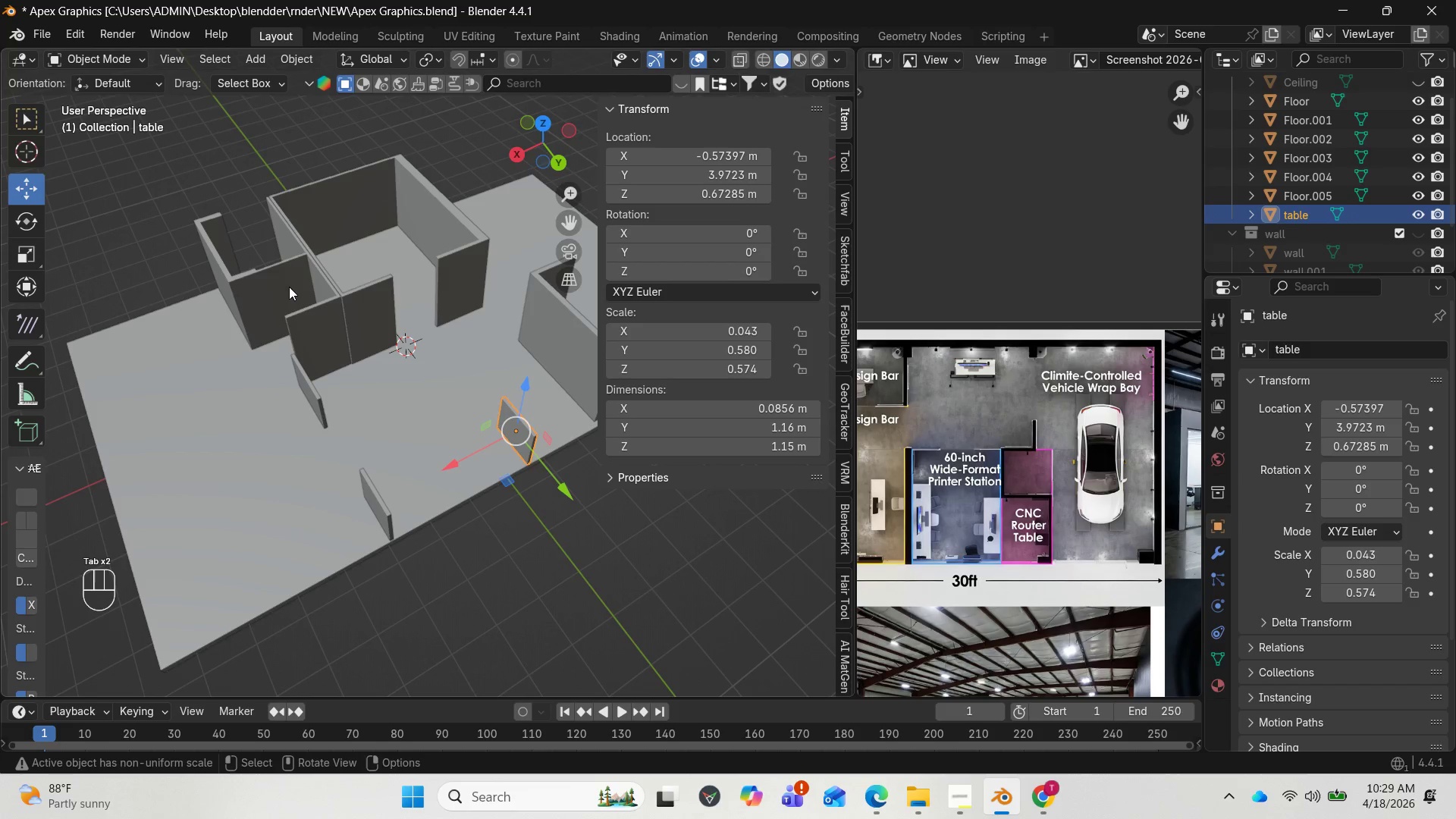 
left_click([289, 287])
 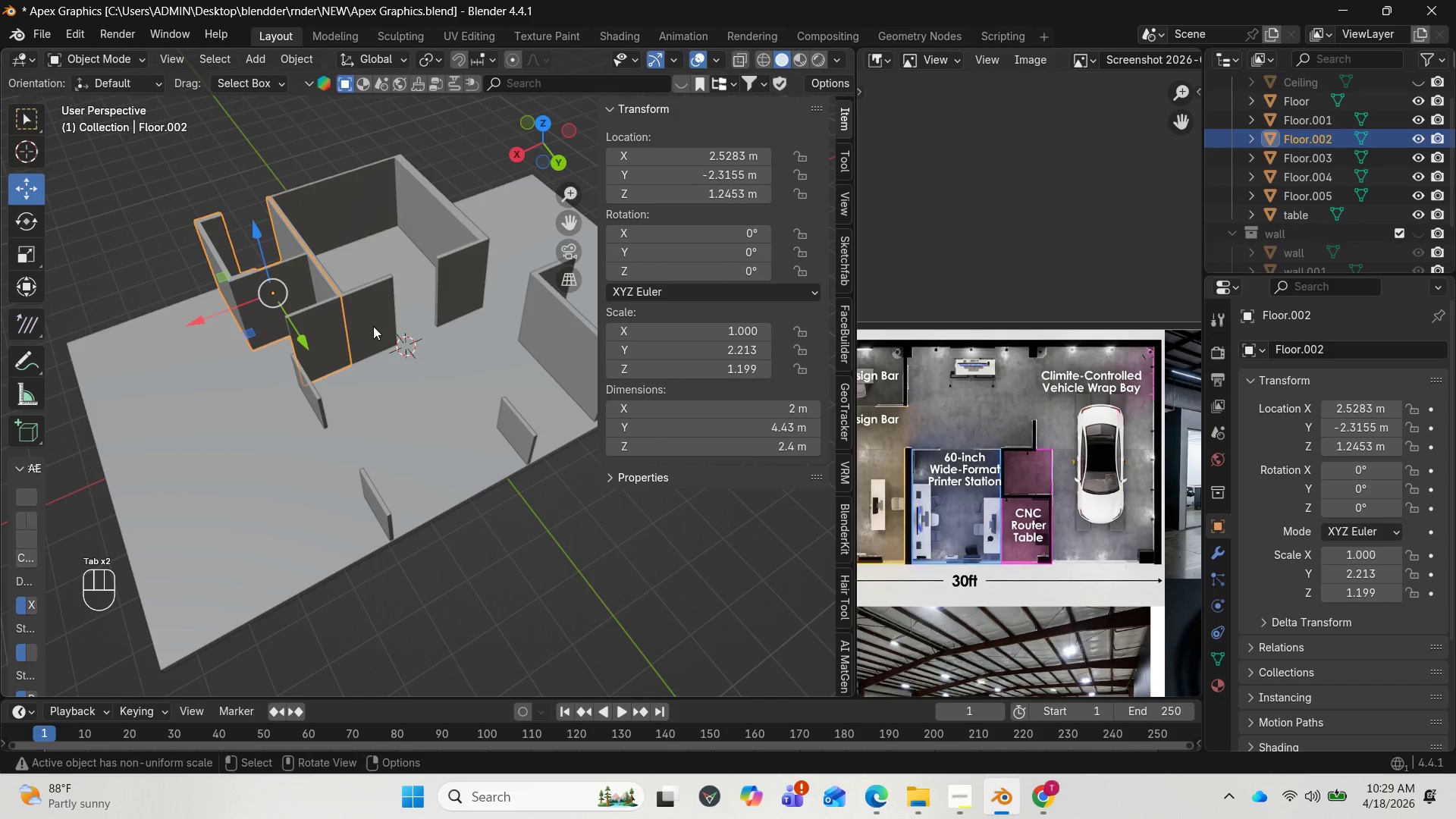 
hold_key(key=CapsLock, duration=1.47)
 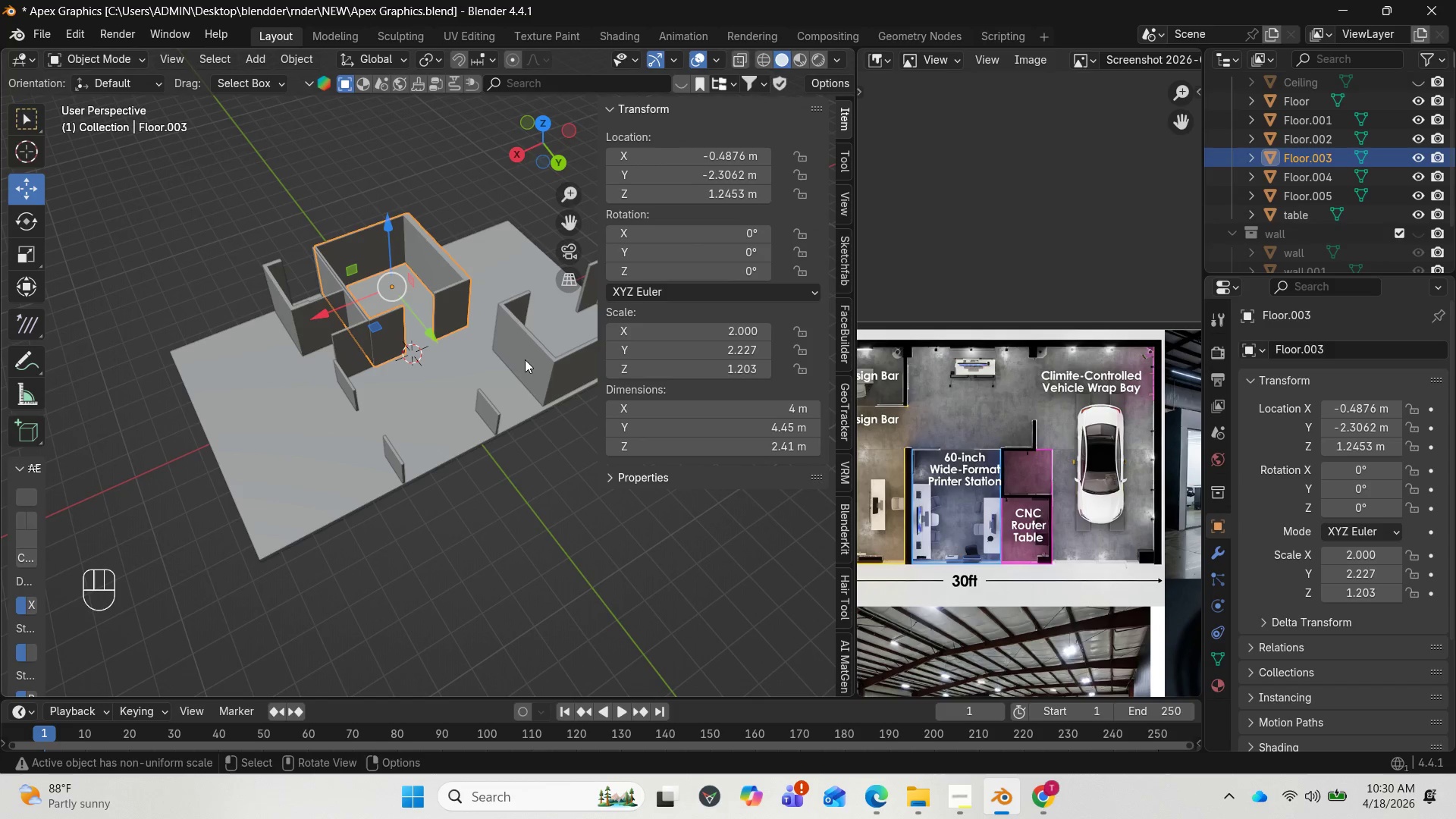 
left_click([375, 315])